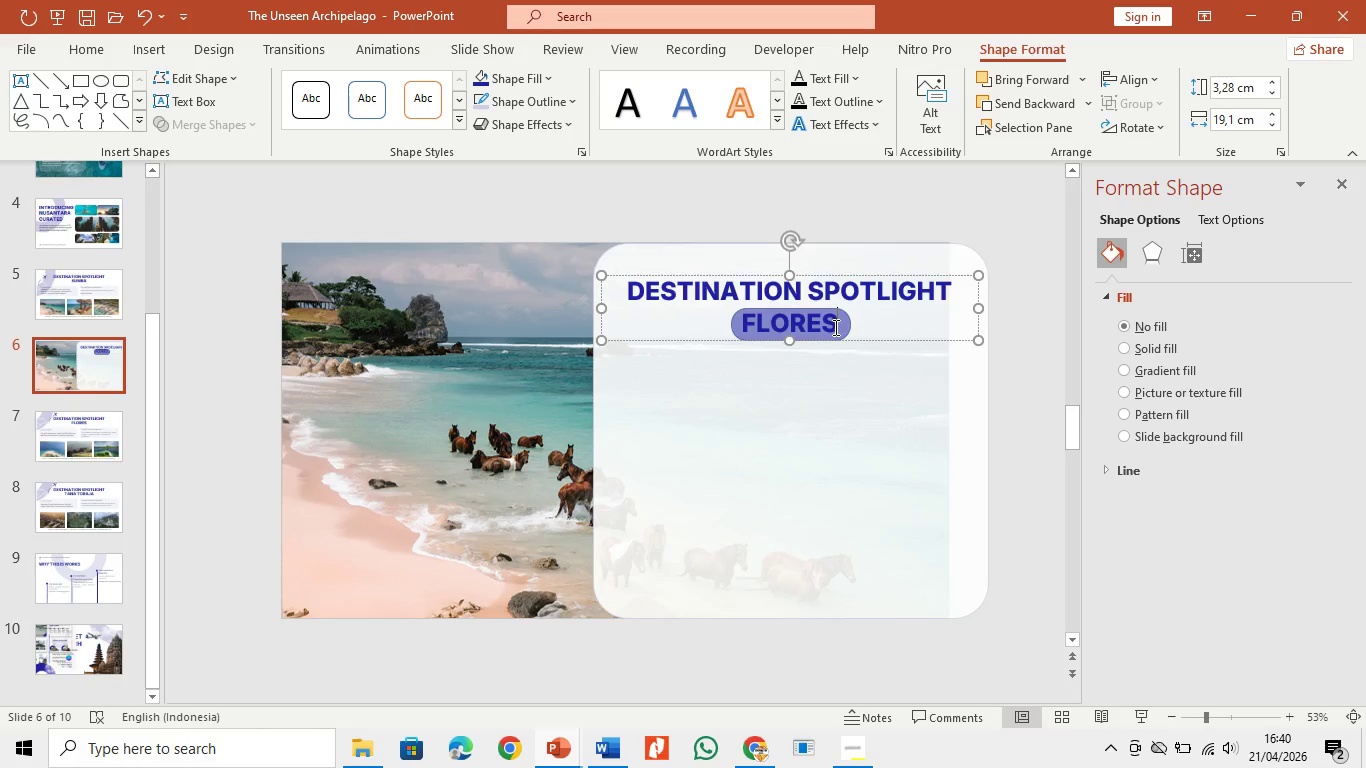 
hold_key(key=ControlLeft, duration=0.89)
left_click_drag(start_coordinate=[810, 329], to_coordinate=[740, 330])
 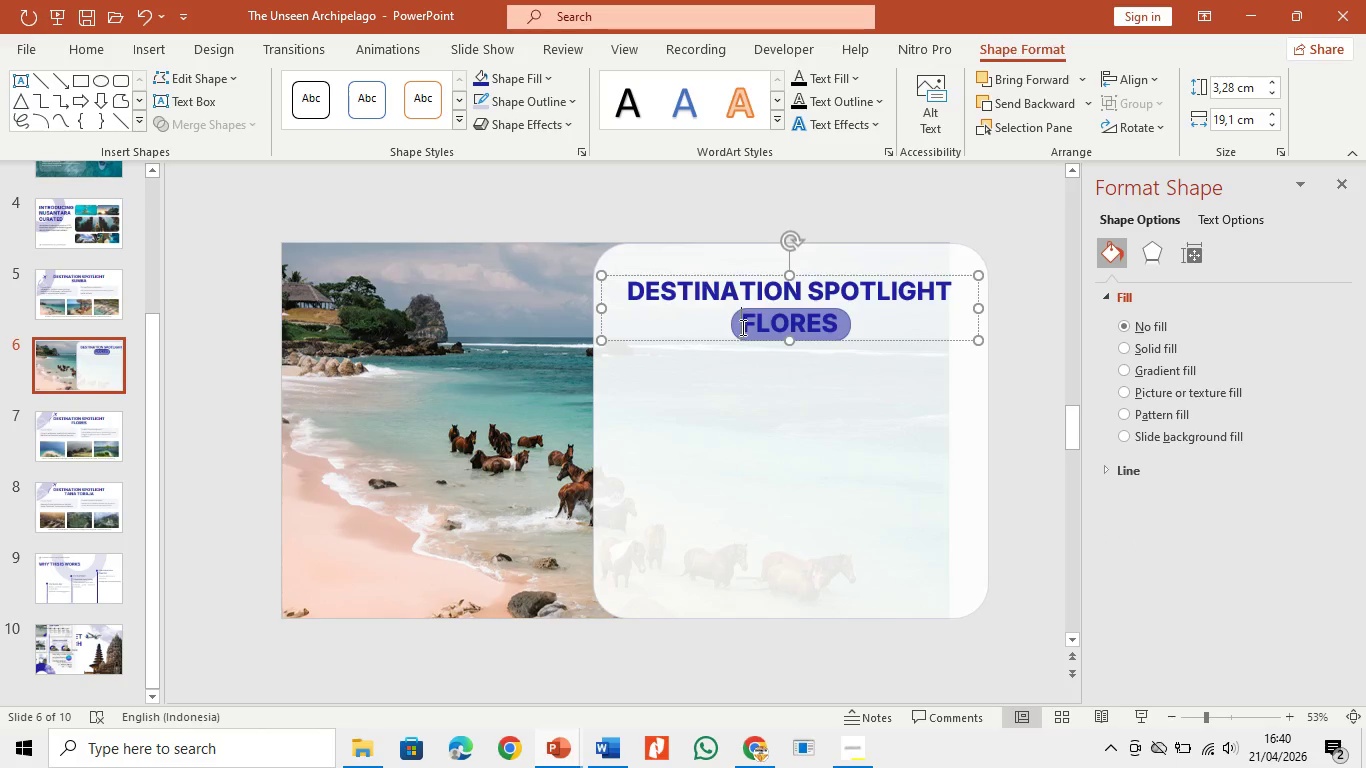 
left_click_drag(start_coordinate=[742, 326], to_coordinate=[857, 324])
 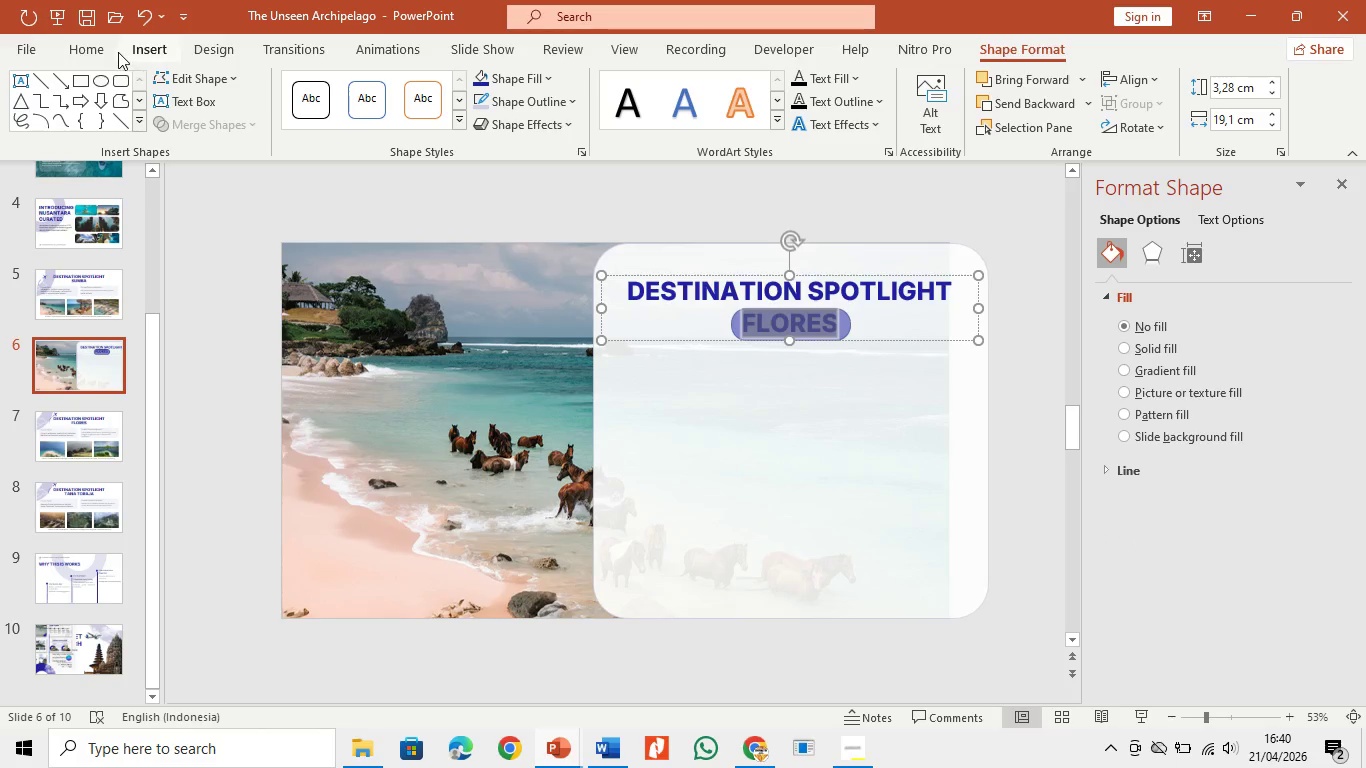 
left_click([109, 53])
 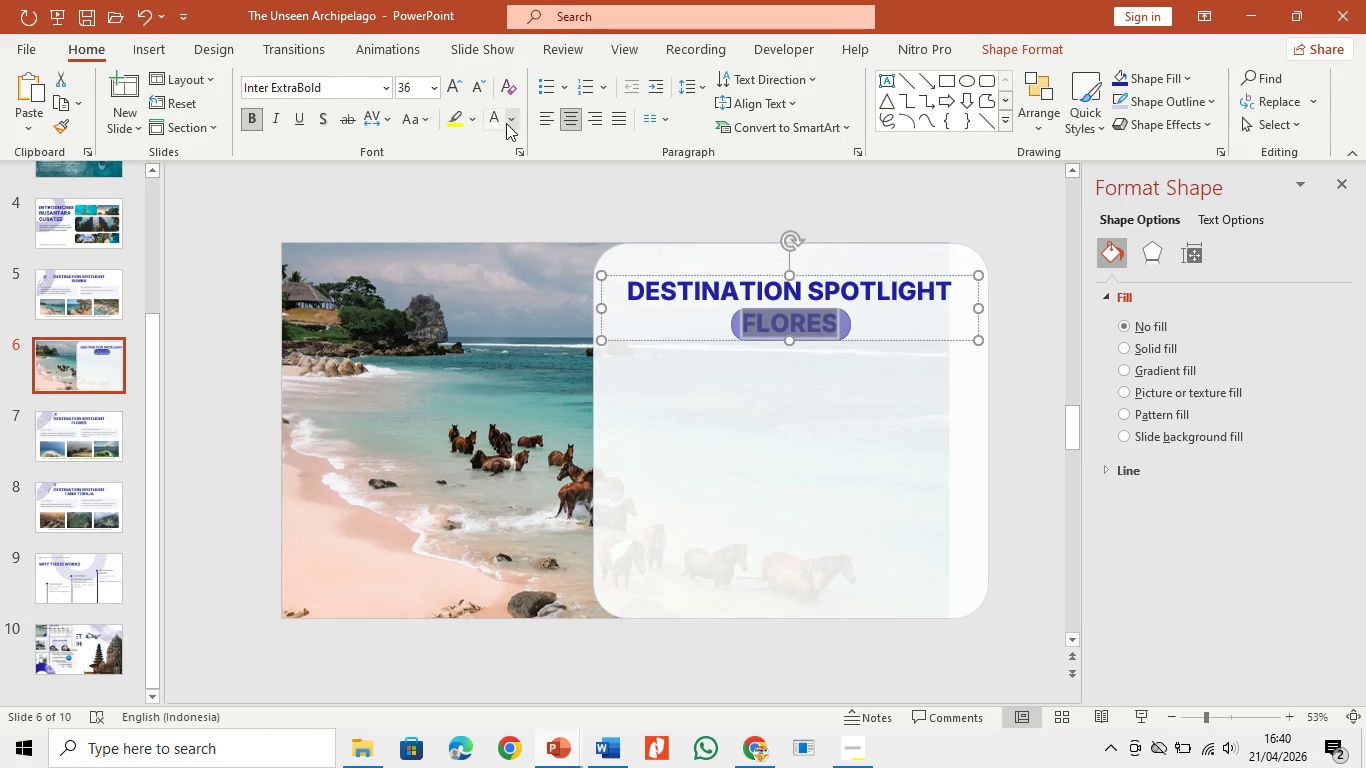 
left_click([490, 120])
 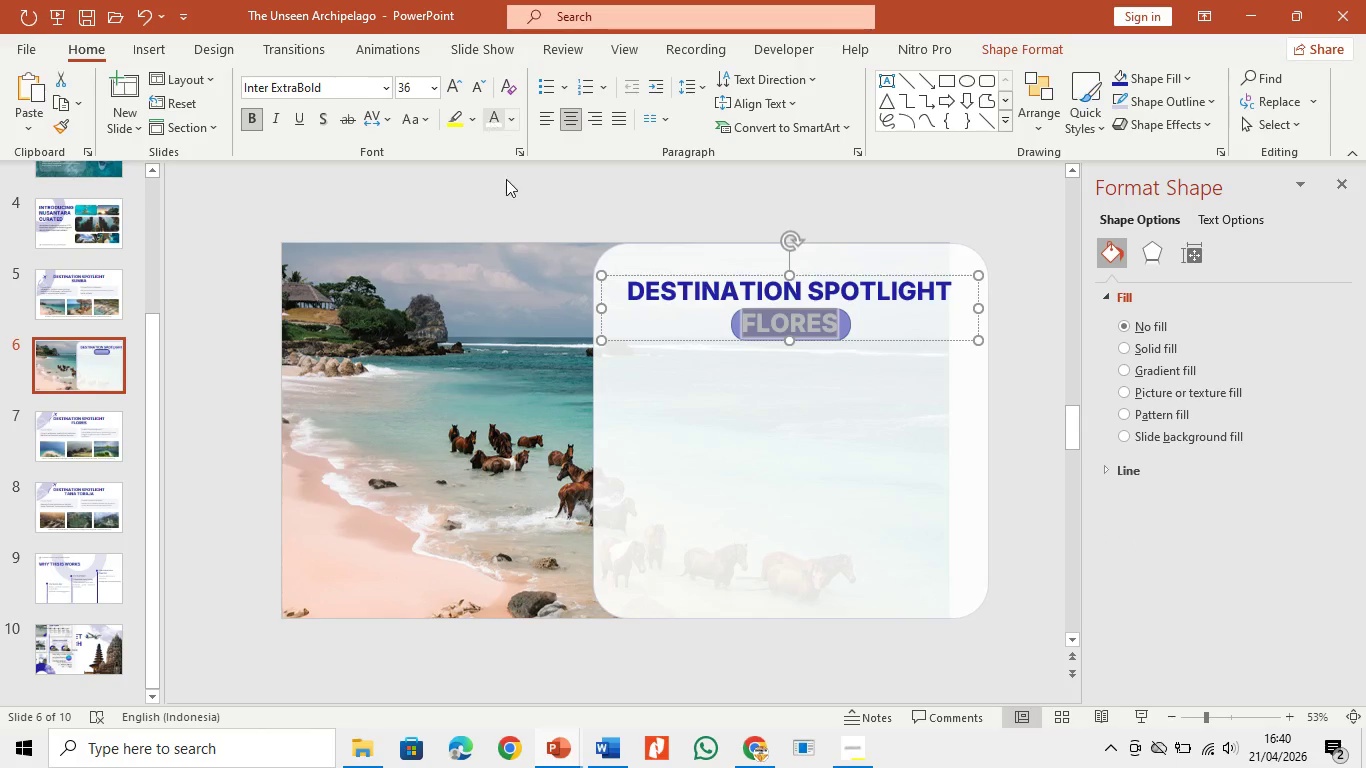 
left_click([705, 431])
 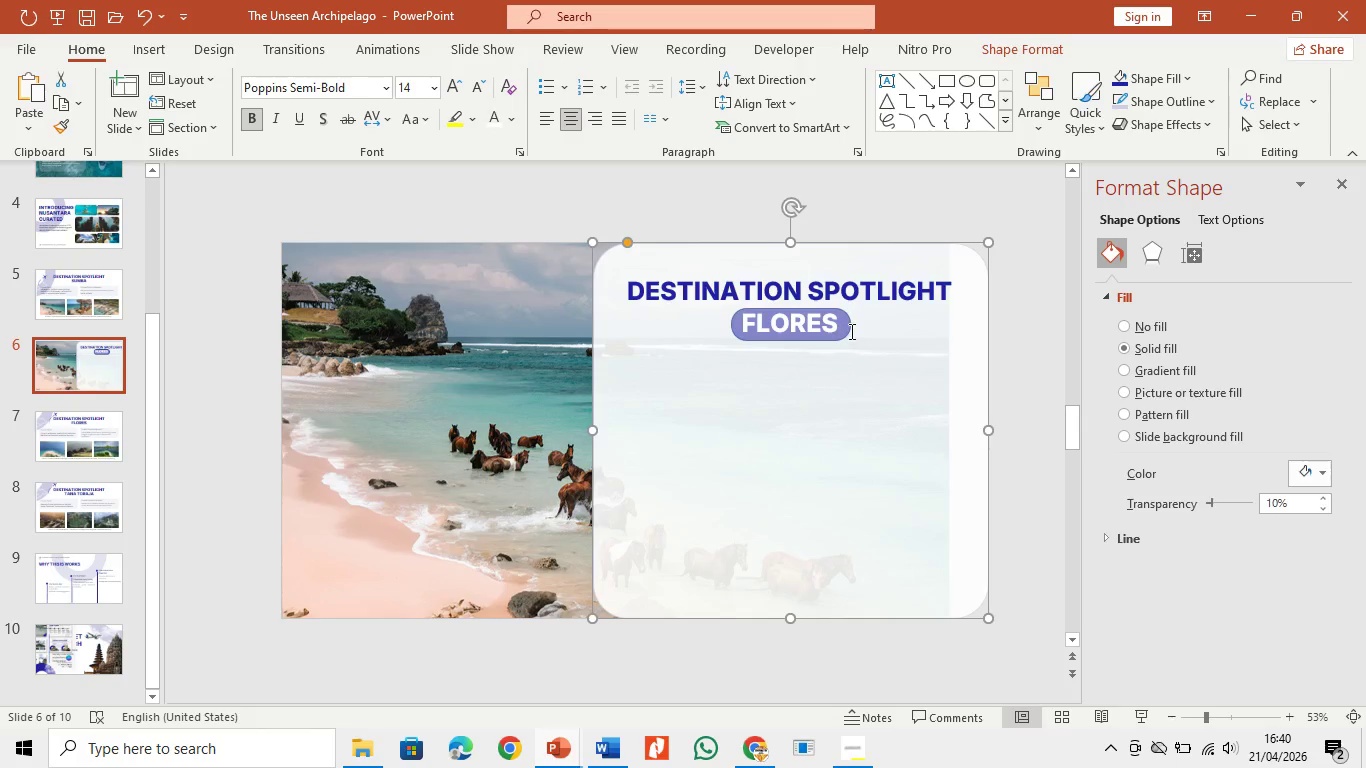 
left_click([850, 331])
 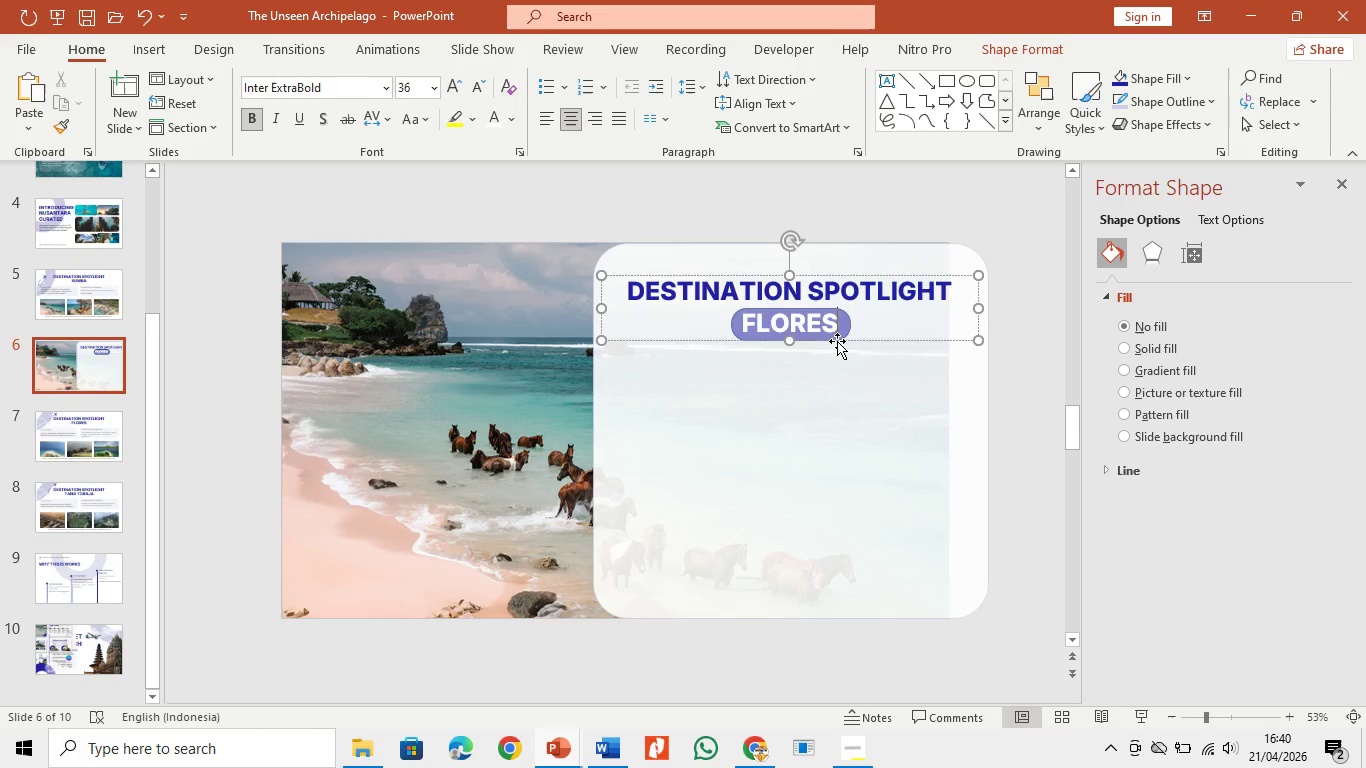 
left_click([837, 341])
 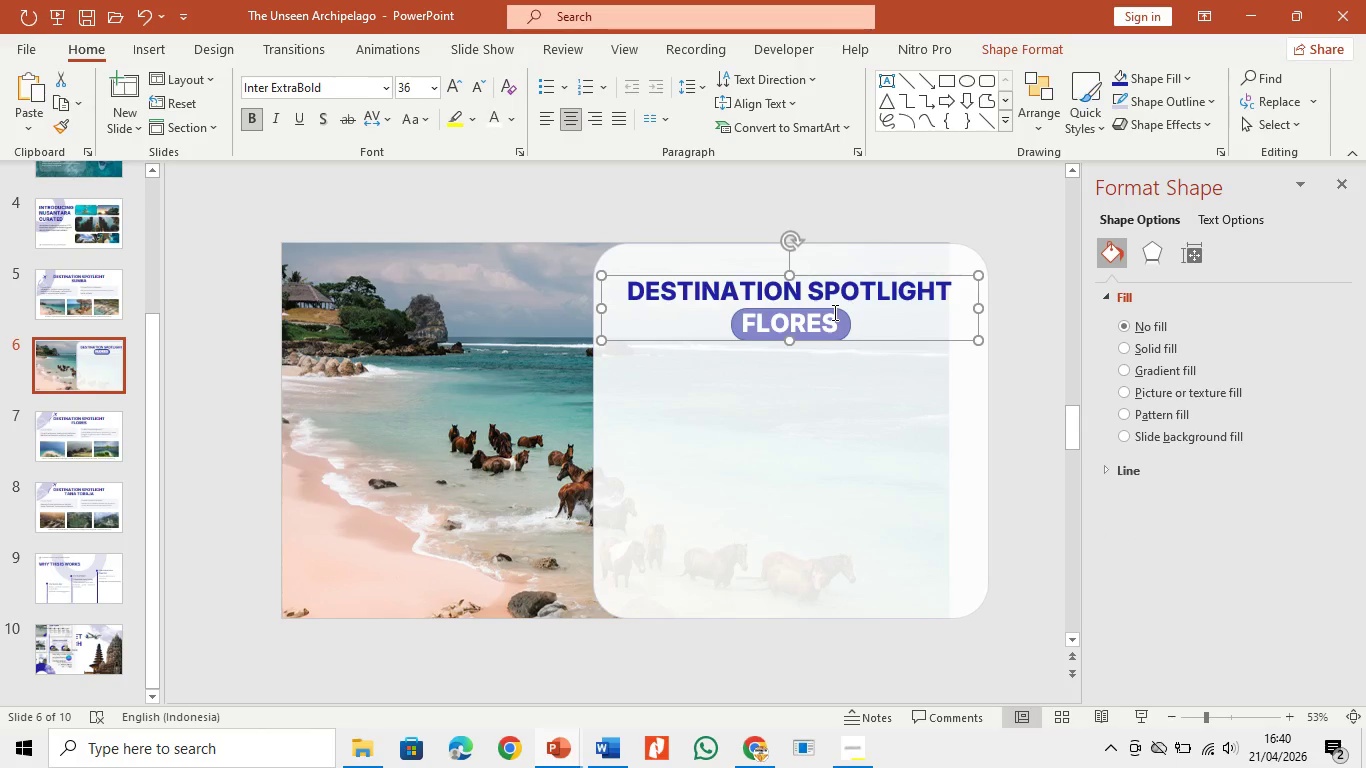 
left_click([833, 312])
 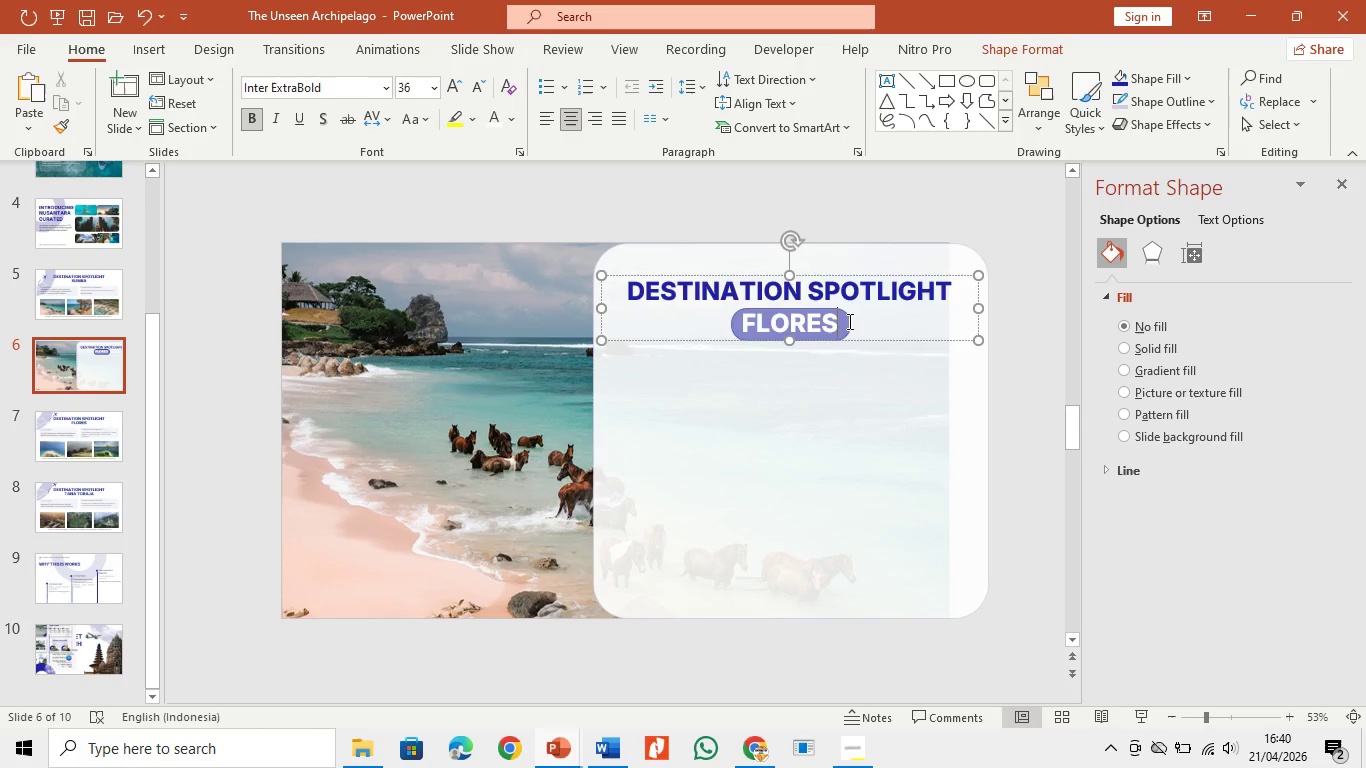 
left_click([848, 321])
 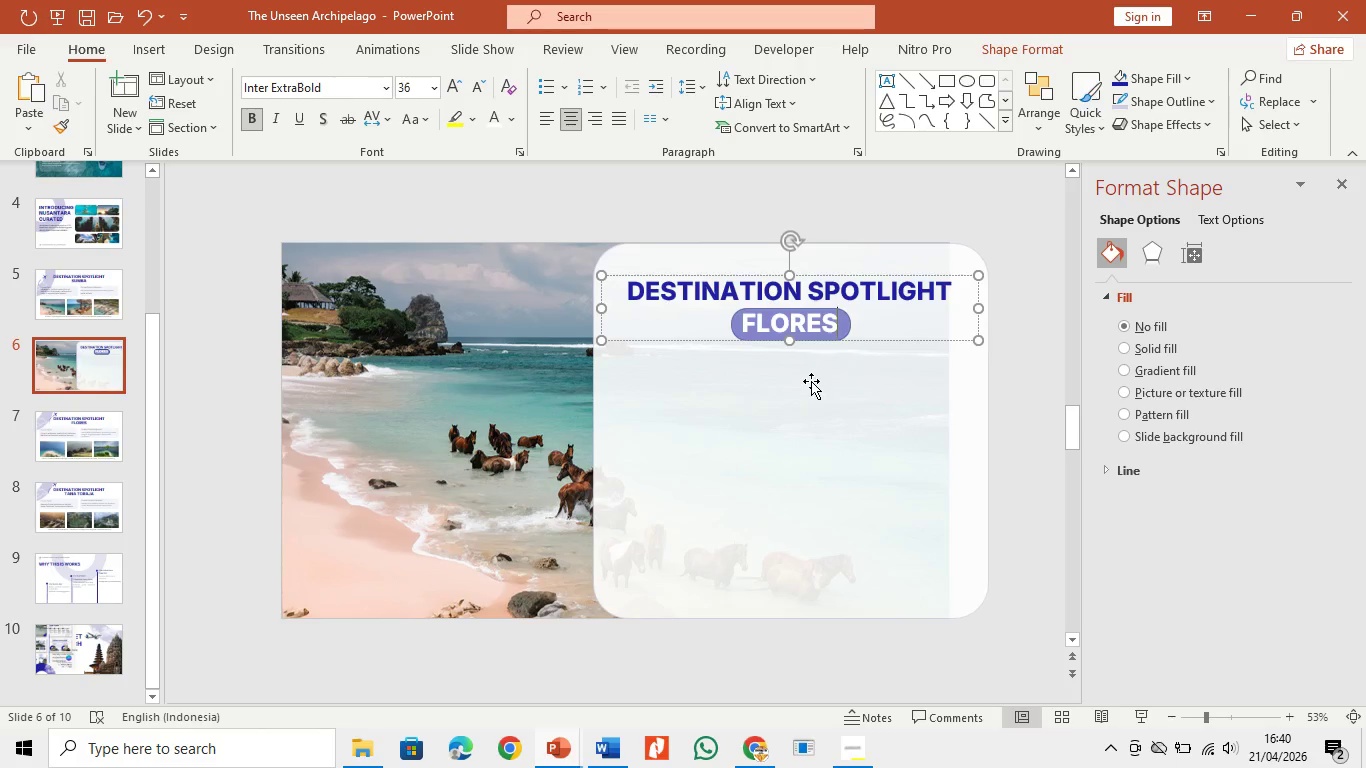 
double_click([811, 381])
 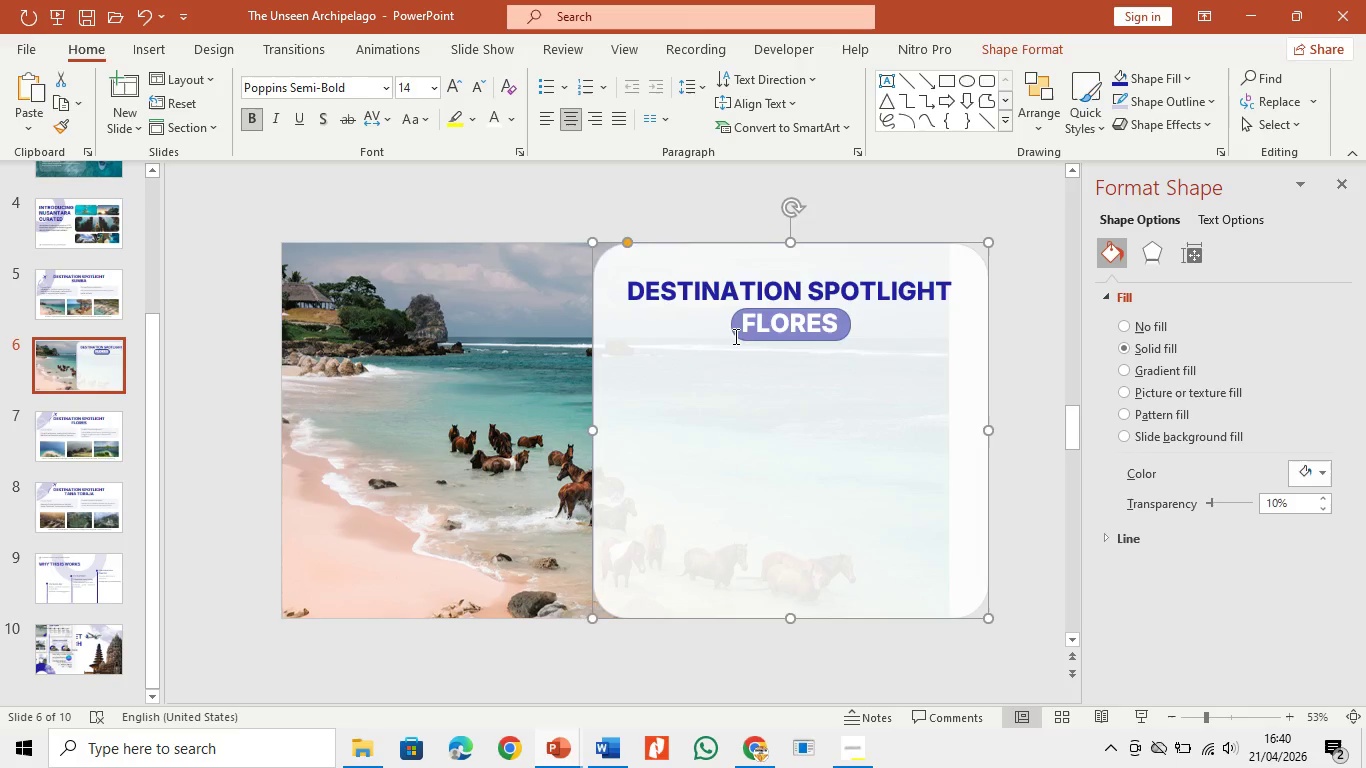 
left_click([735, 337])
 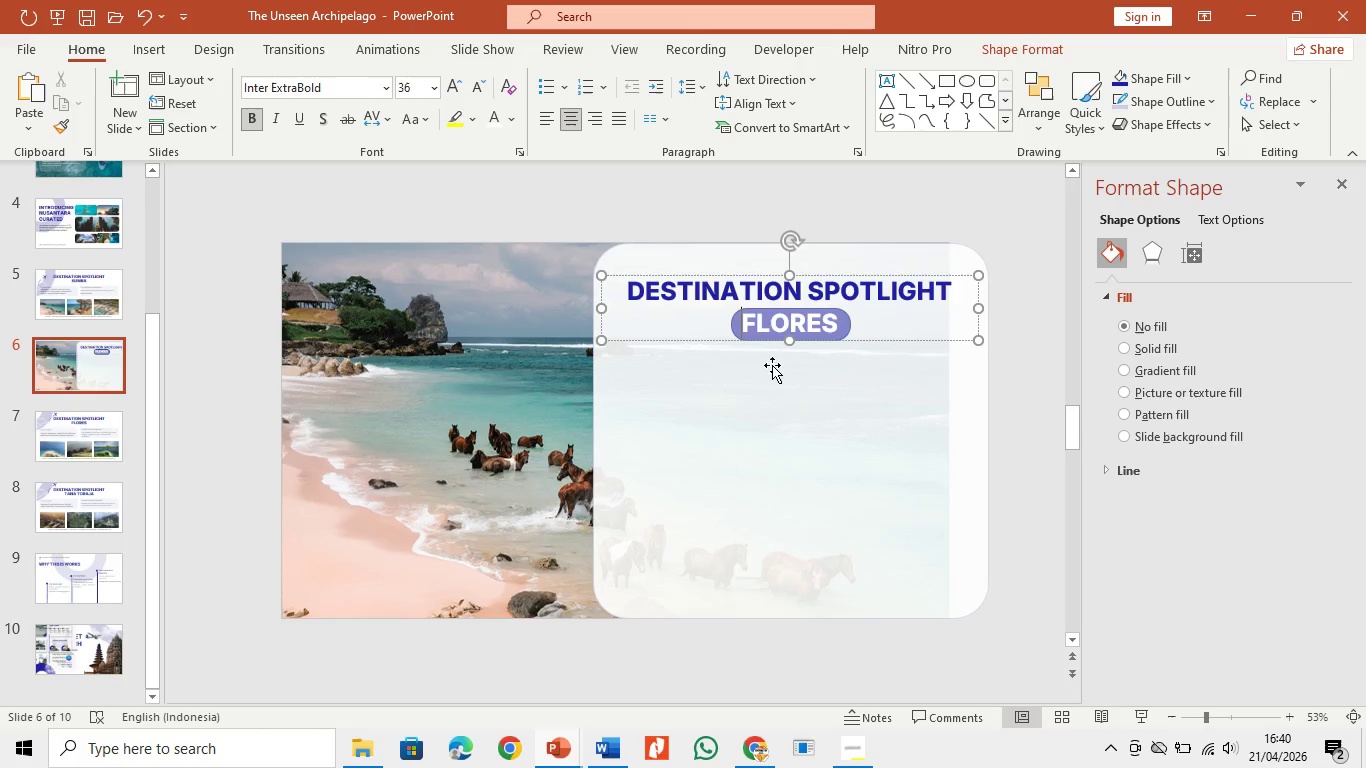 
key(Control+Z)
 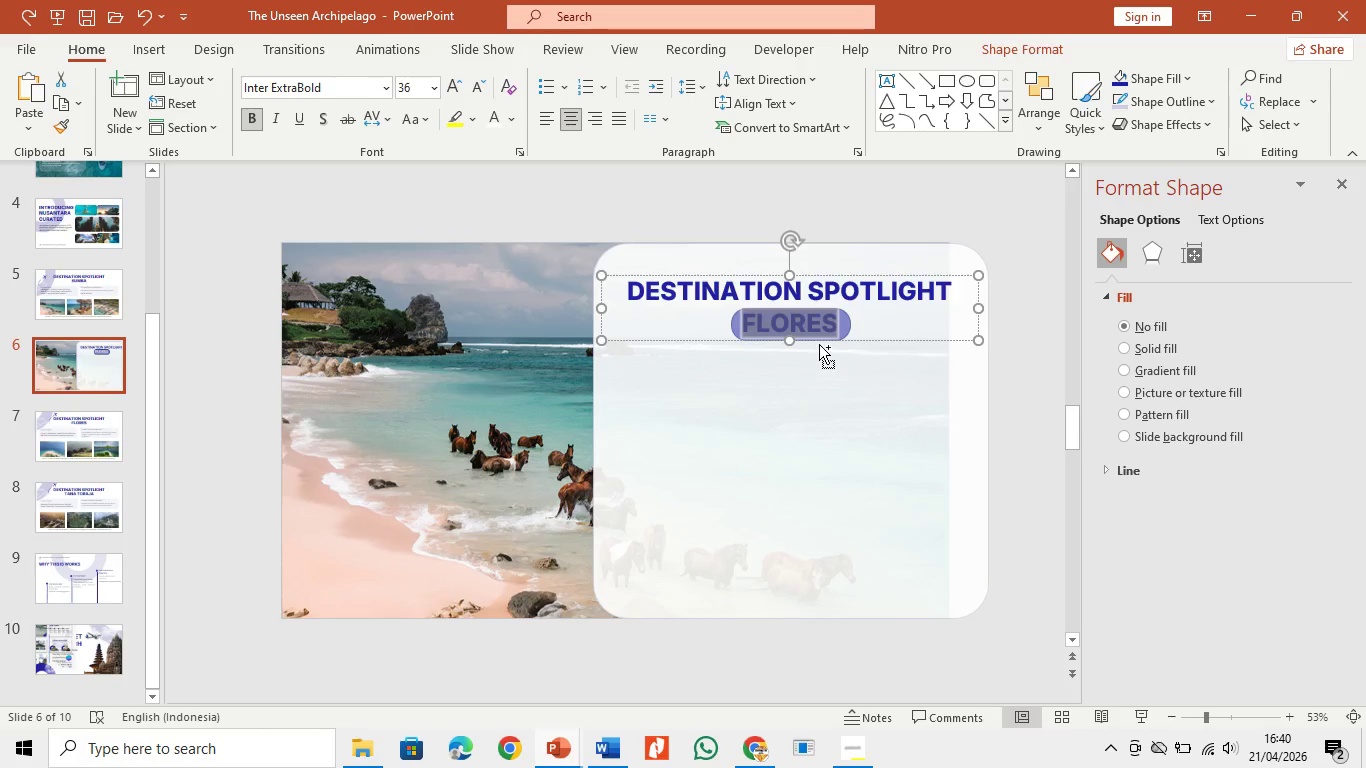 
key(Control+Z)
 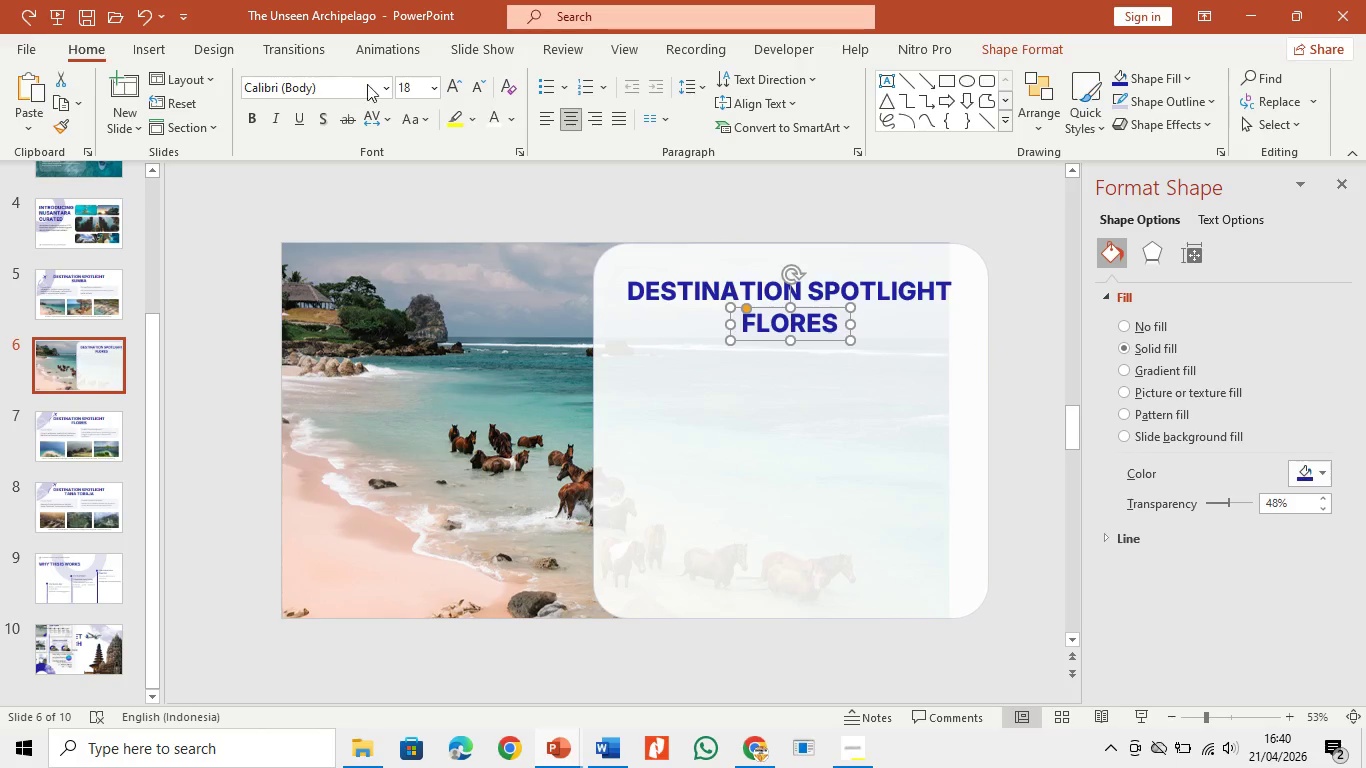 
left_click([149, 48])
 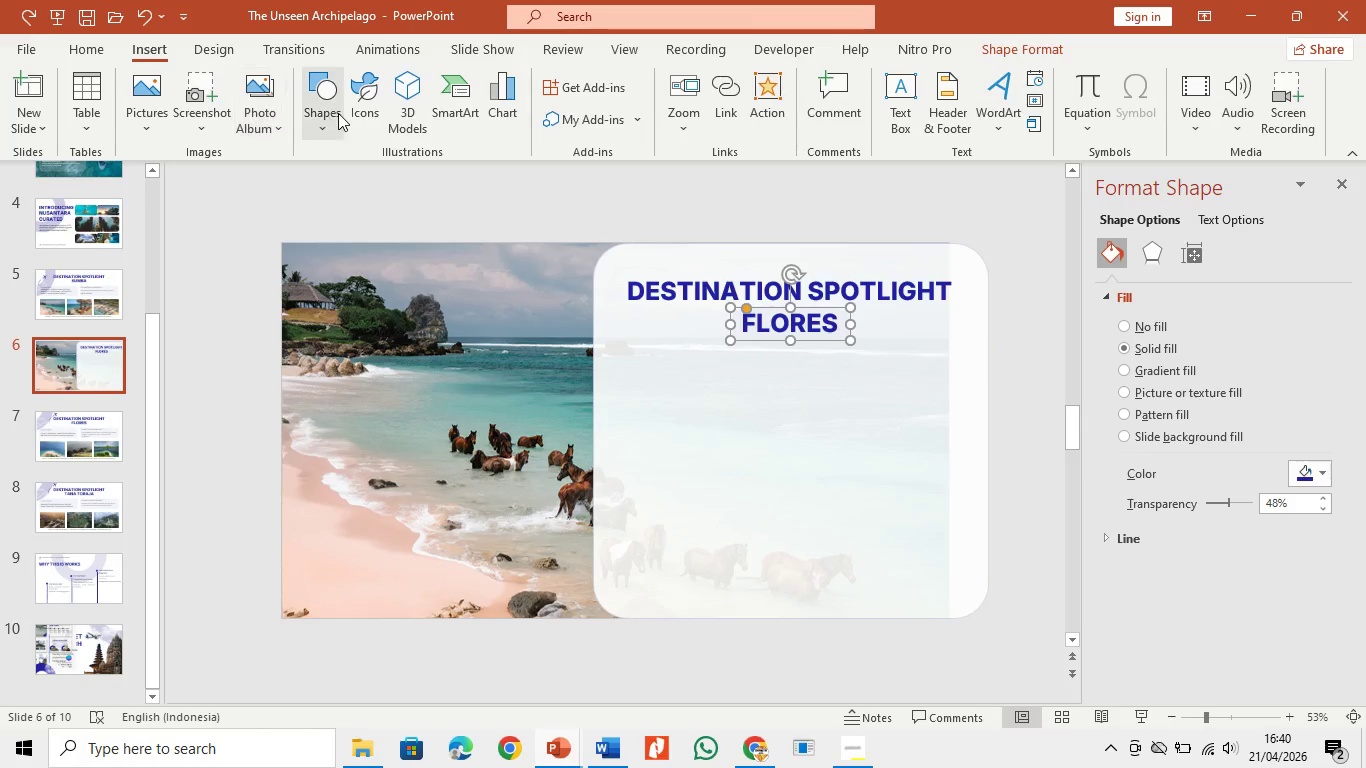 
left_click([338, 113])
 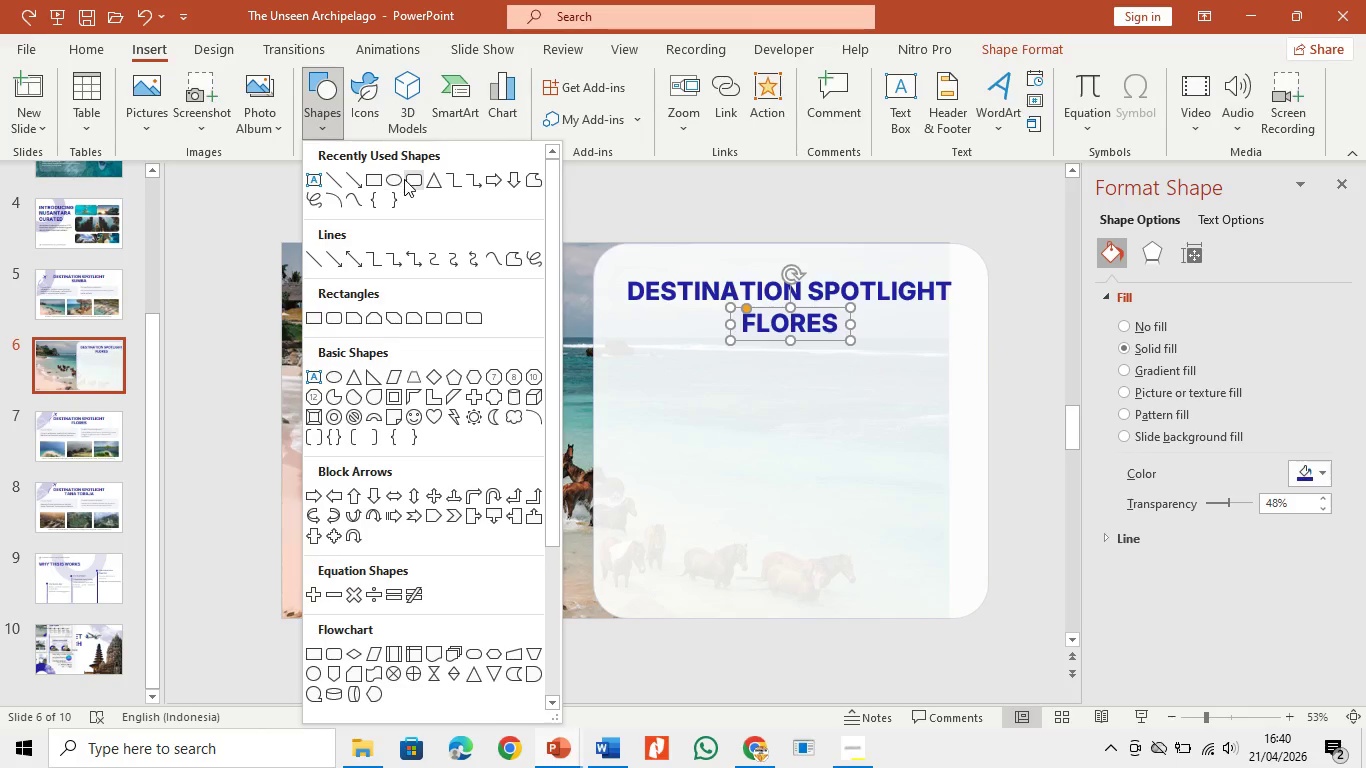 
left_click([397, 175])
 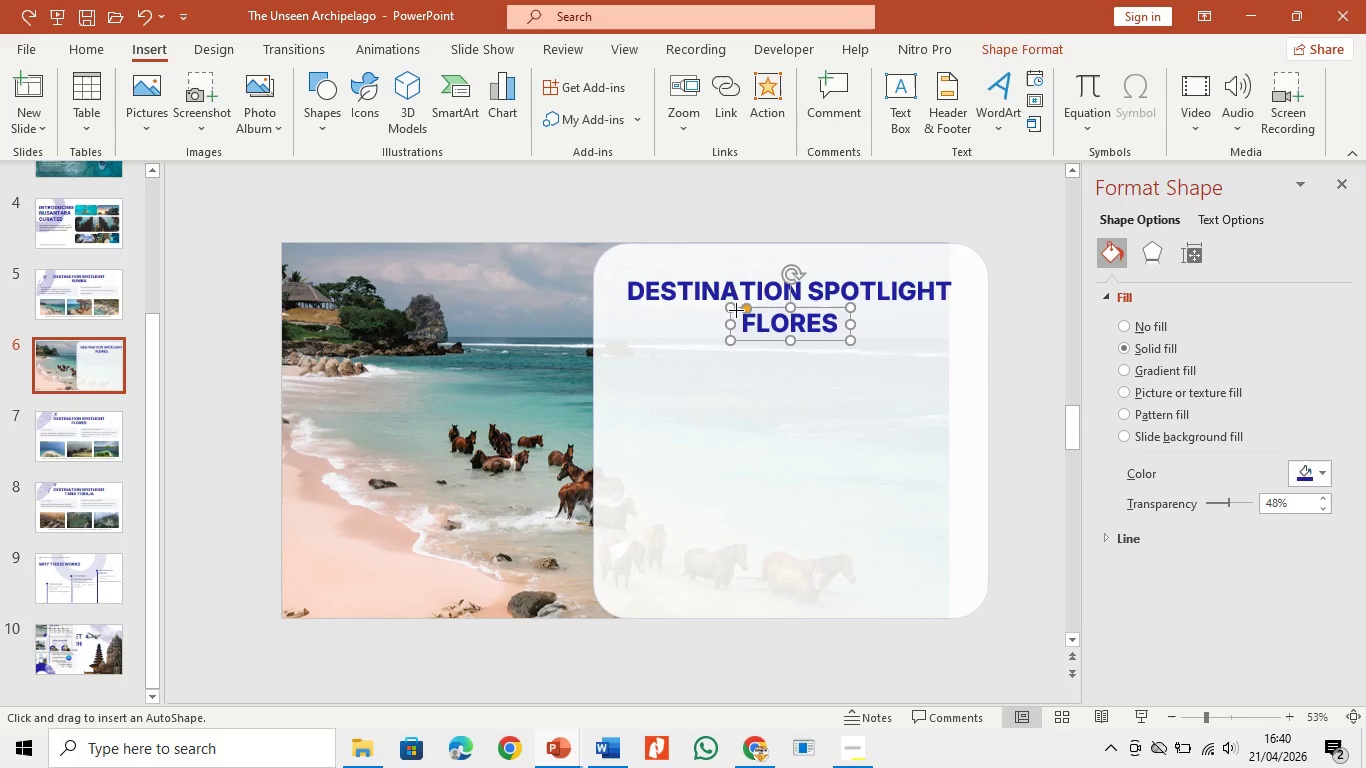 
left_click_drag(start_coordinate=[734, 311], to_coordinate=[839, 341])
 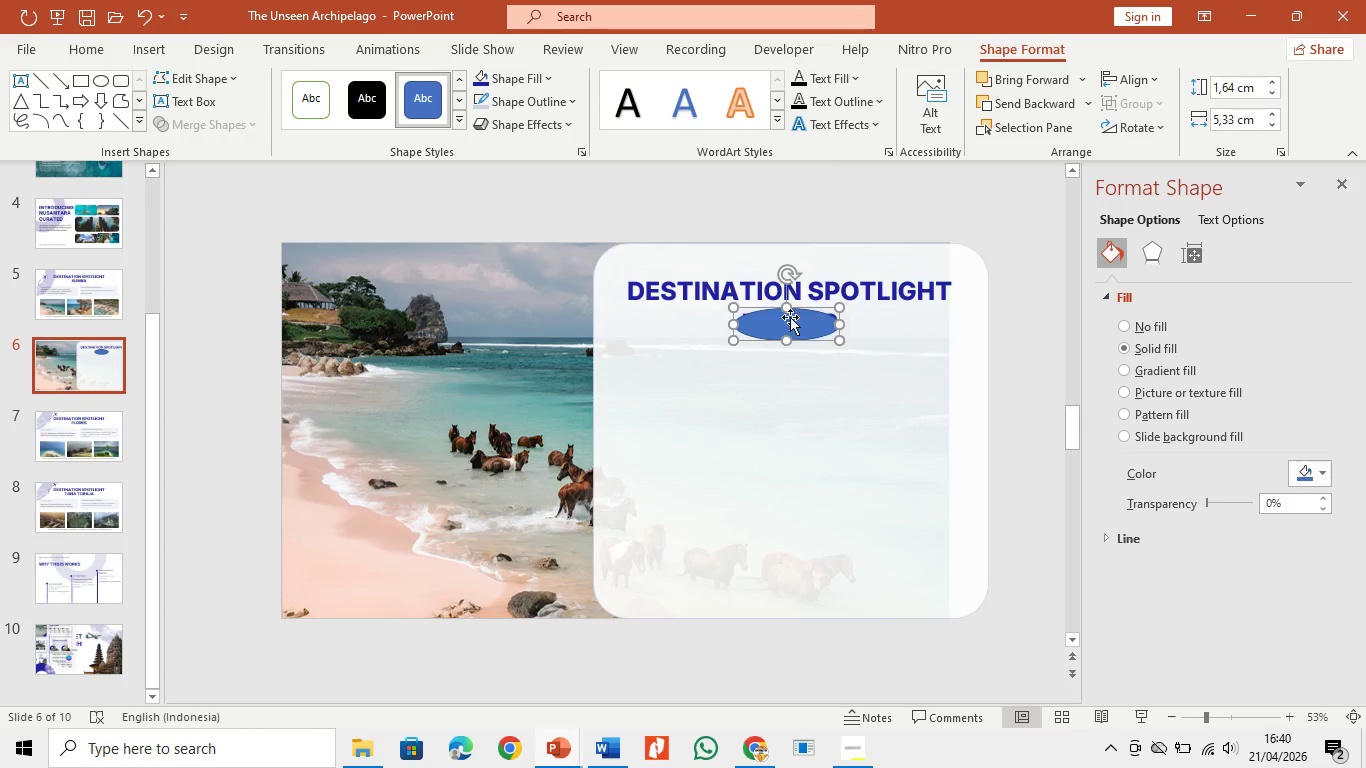 
key(Backspace)
 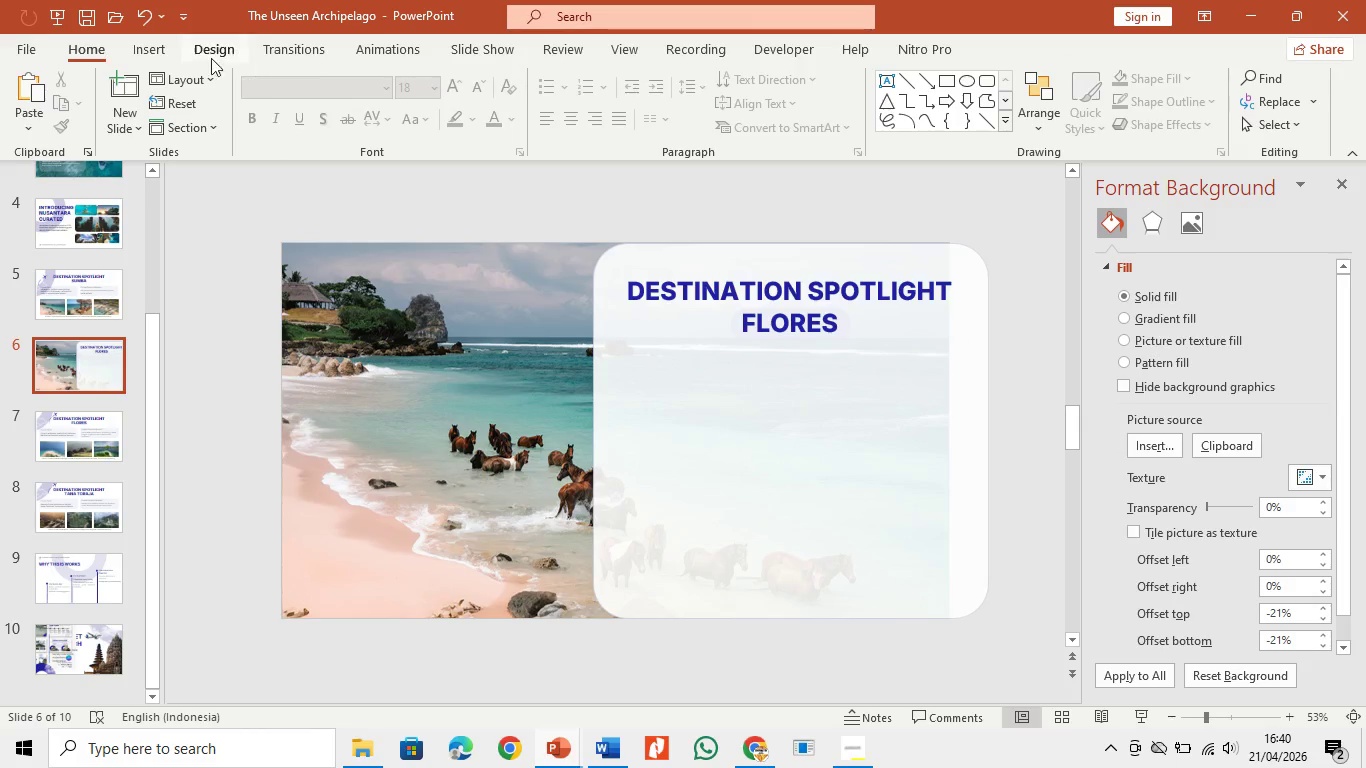 
left_click_drag(start_coordinate=[142, 60], to_coordinate=[147, 60])
 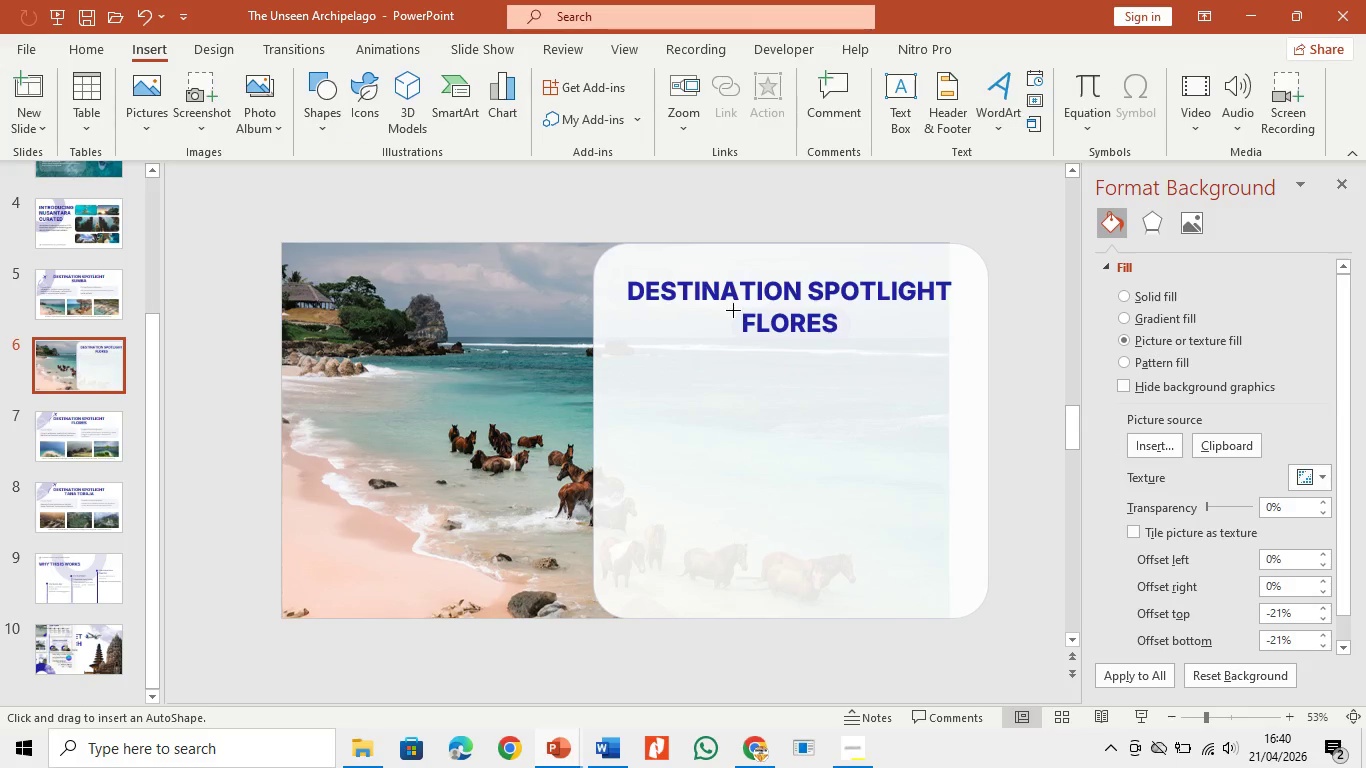 
left_click_drag(start_coordinate=[733, 310], to_coordinate=[843, 336])
 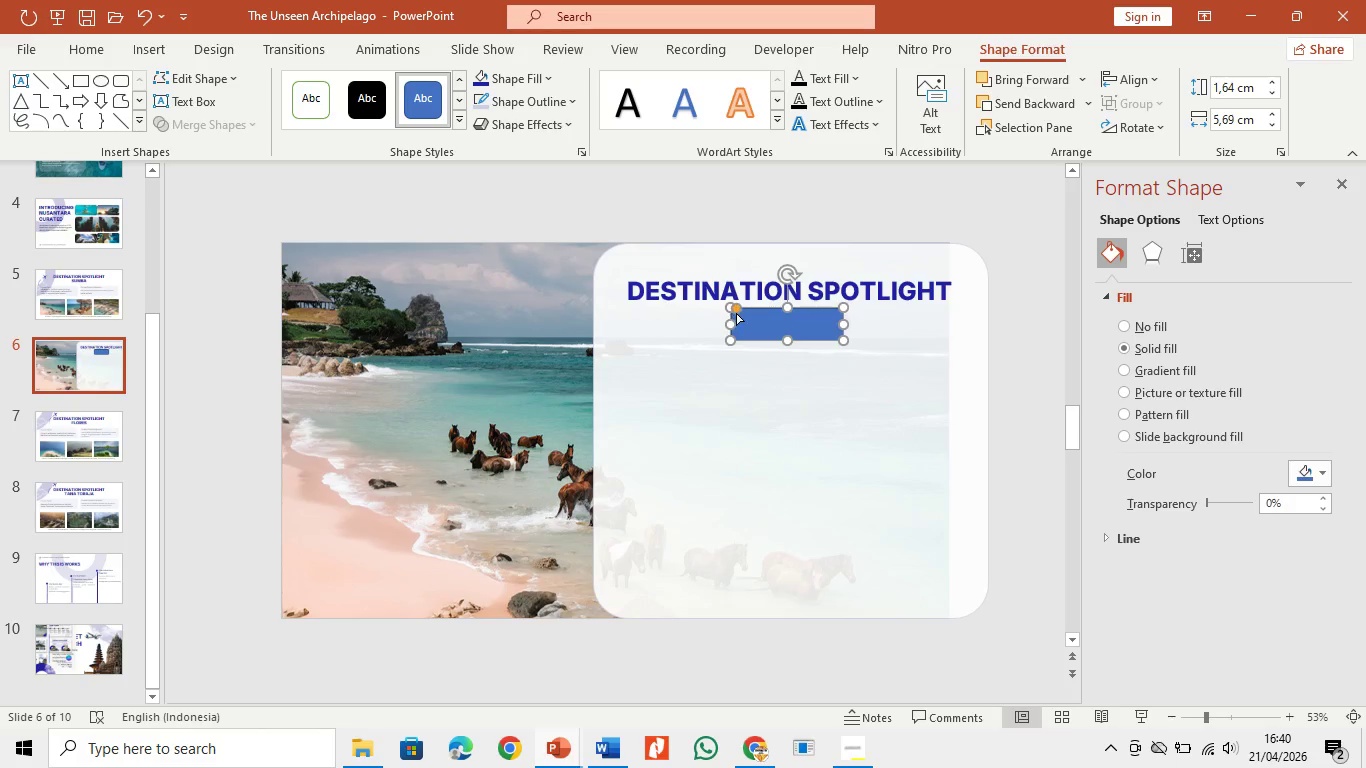 
left_click_drag(start_coordinate=[736, 312], to_coordinate=[768, 321])
 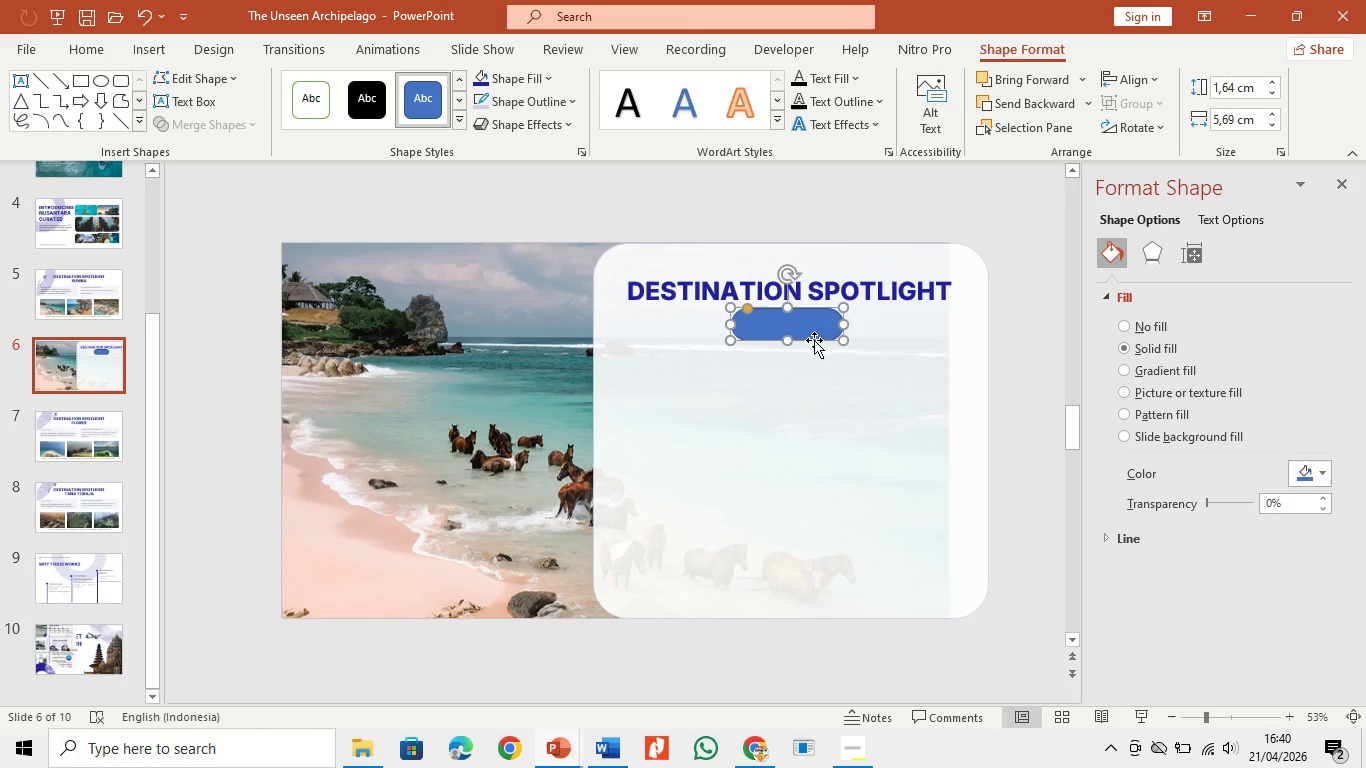 
left_click_drag(start_coordinate=[814, 340], to_coordinate=[818, 332])
 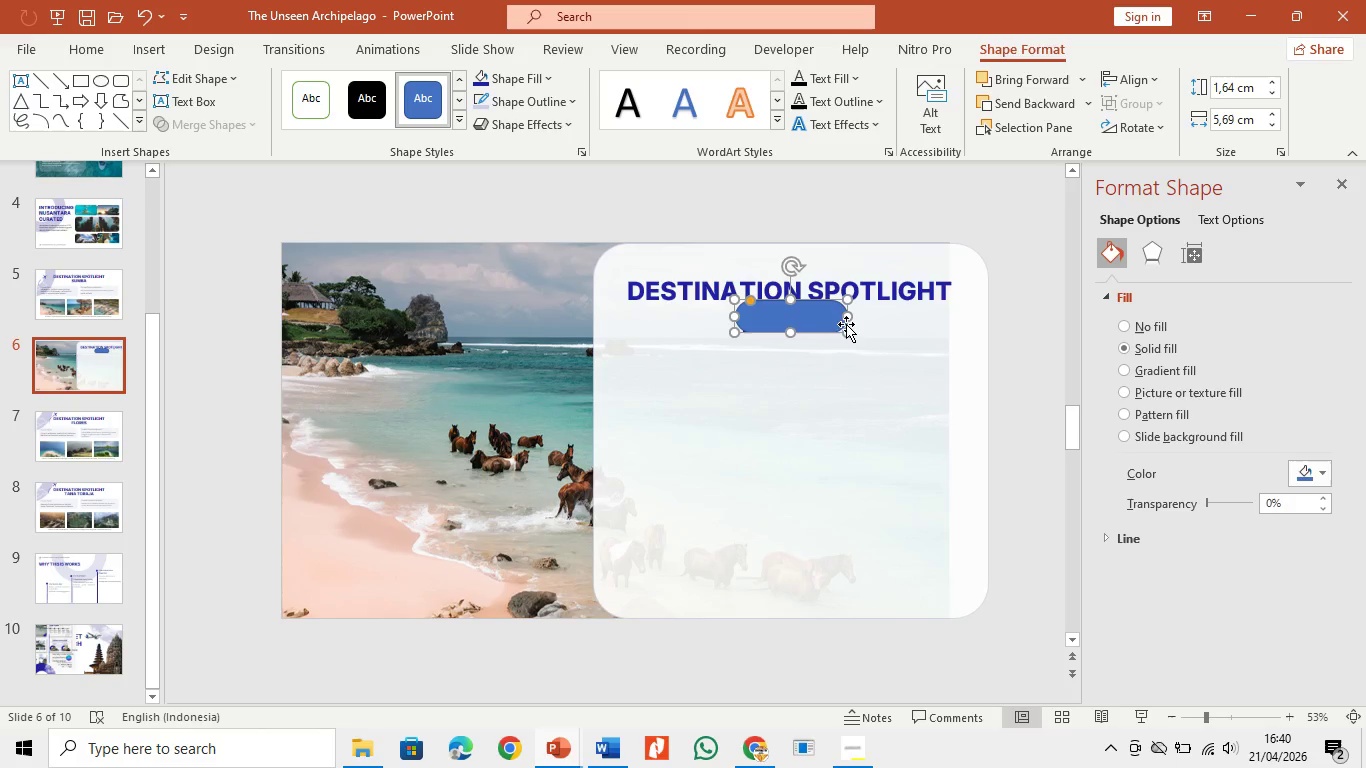 
left_click_drag(start_coordinate=[823, 328], to_coordinate=[821, 335])
 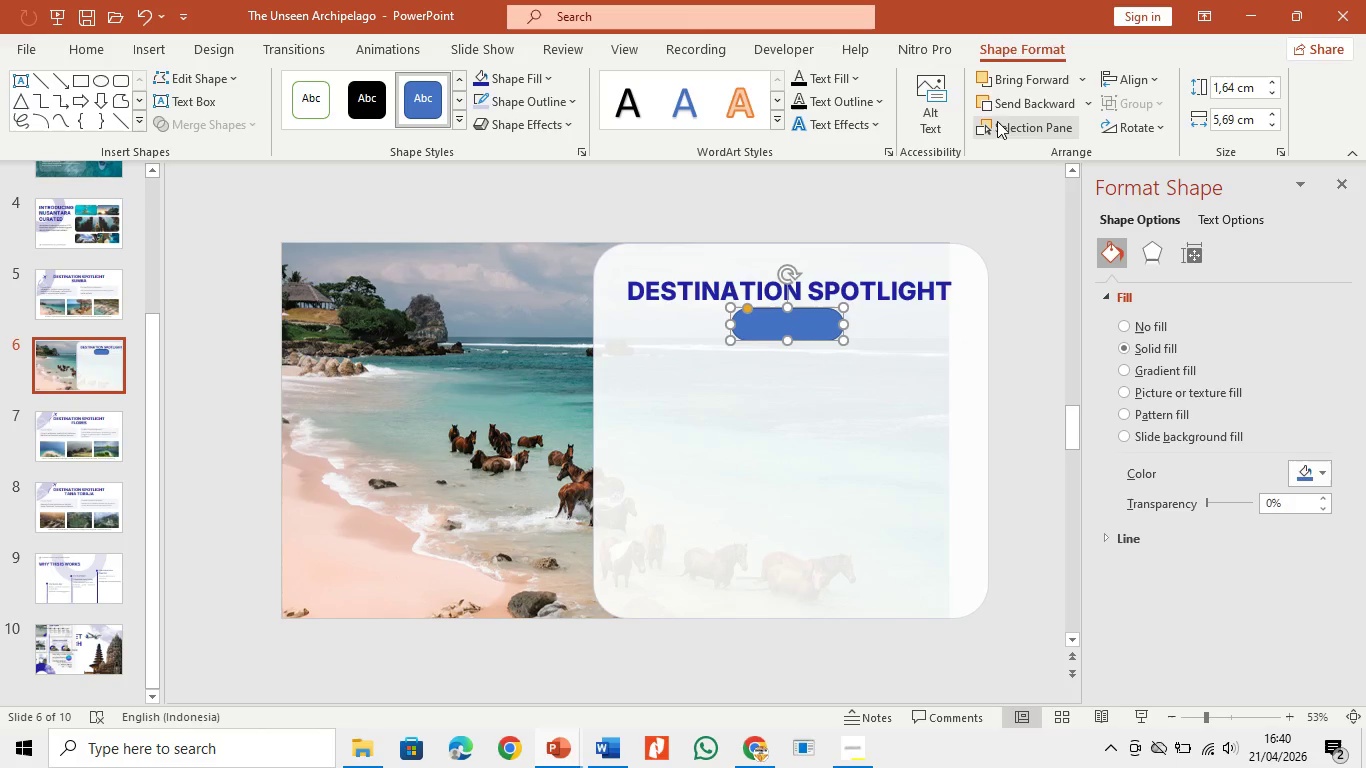 
left_click([999, 119])
 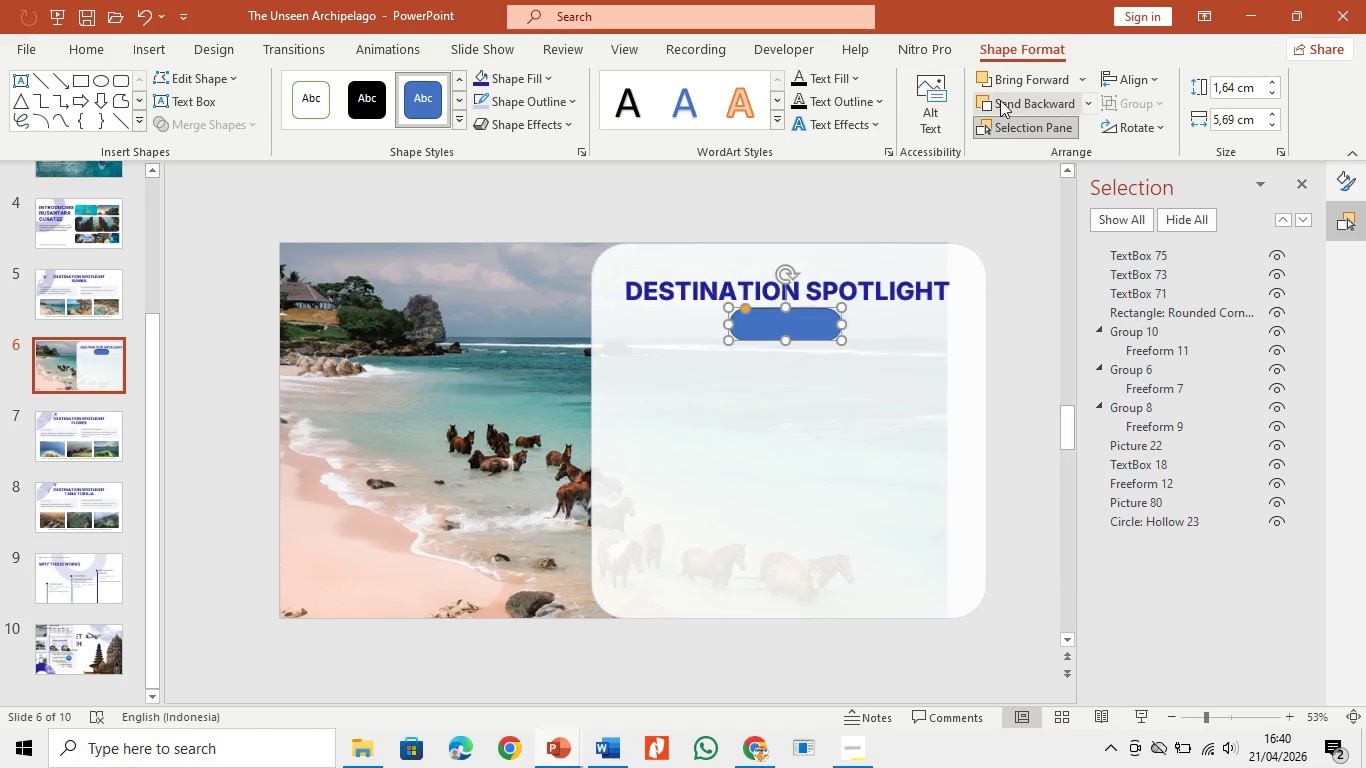 
left_click([1000, 100])
 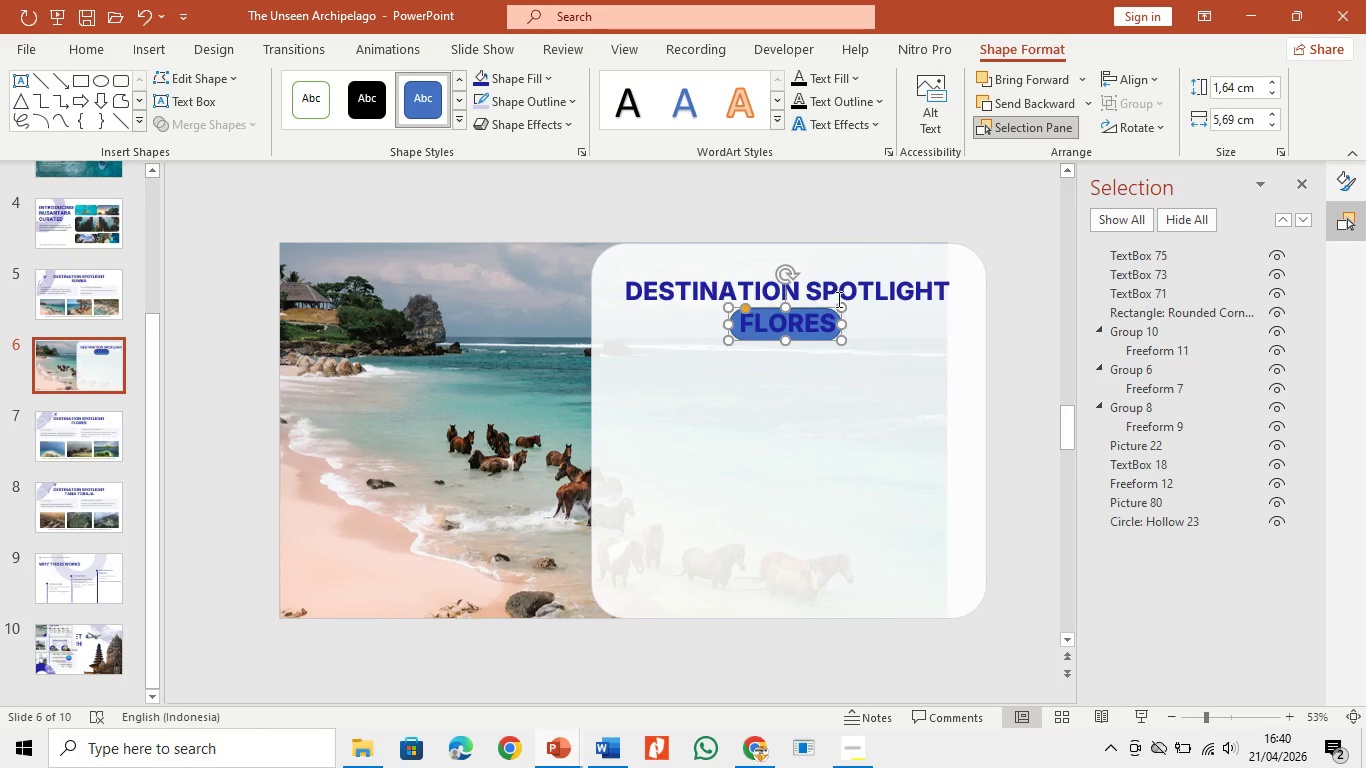 
left_click([816, 319])
 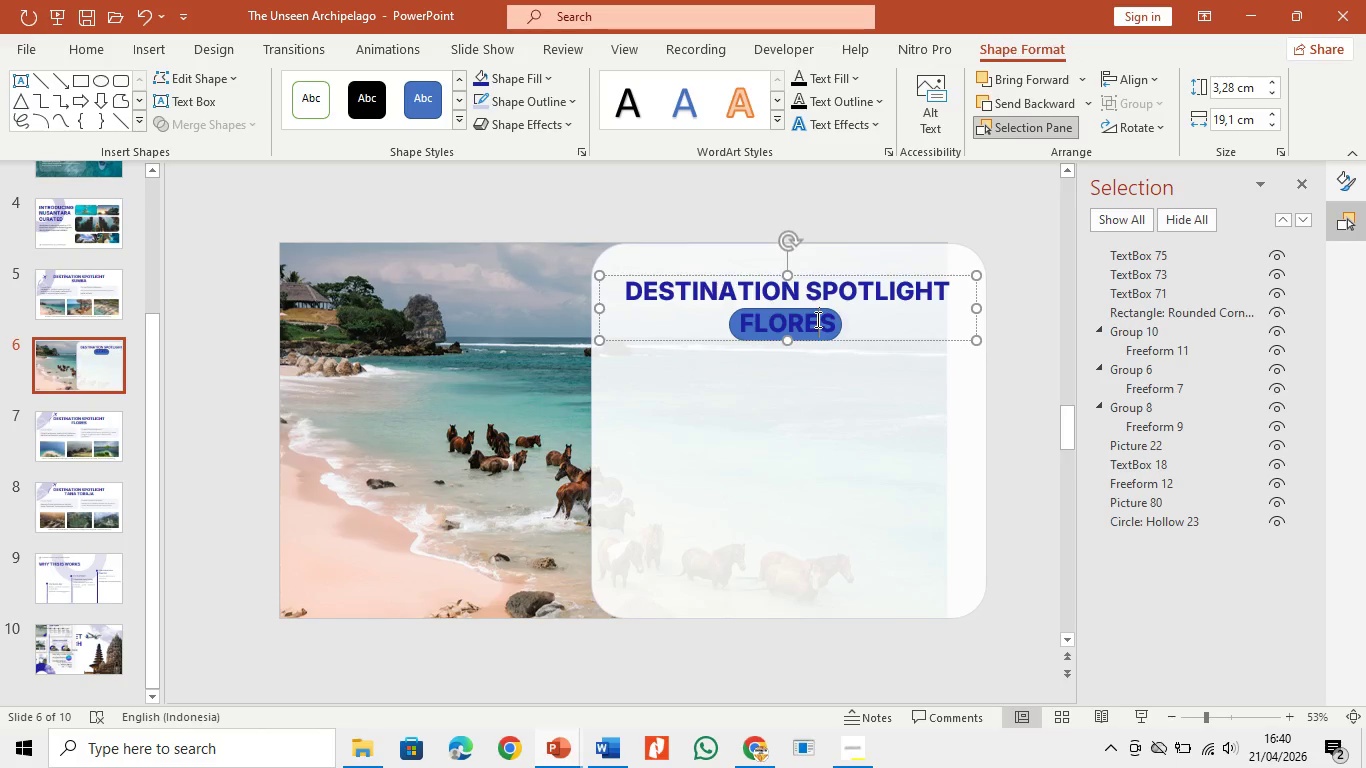 
key(Control+A)
 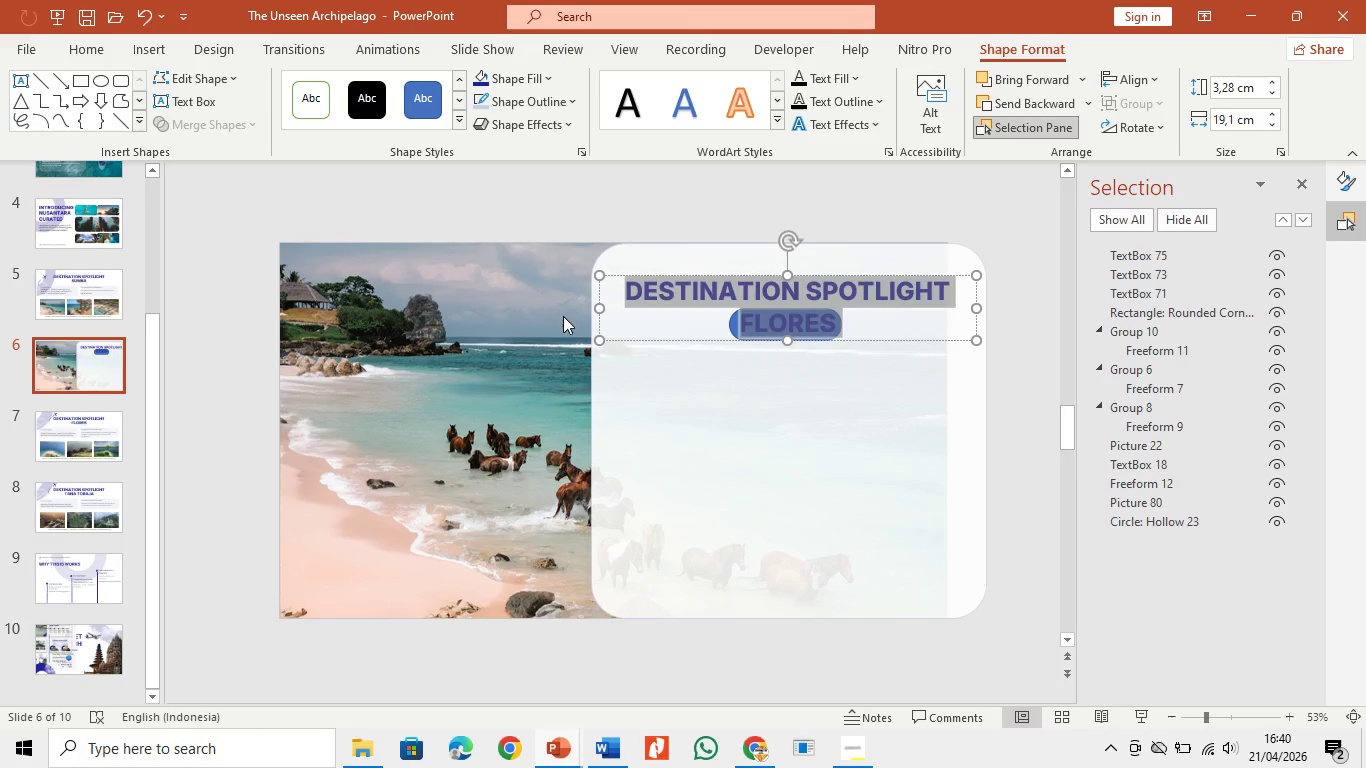 
left_click([771, 305])
 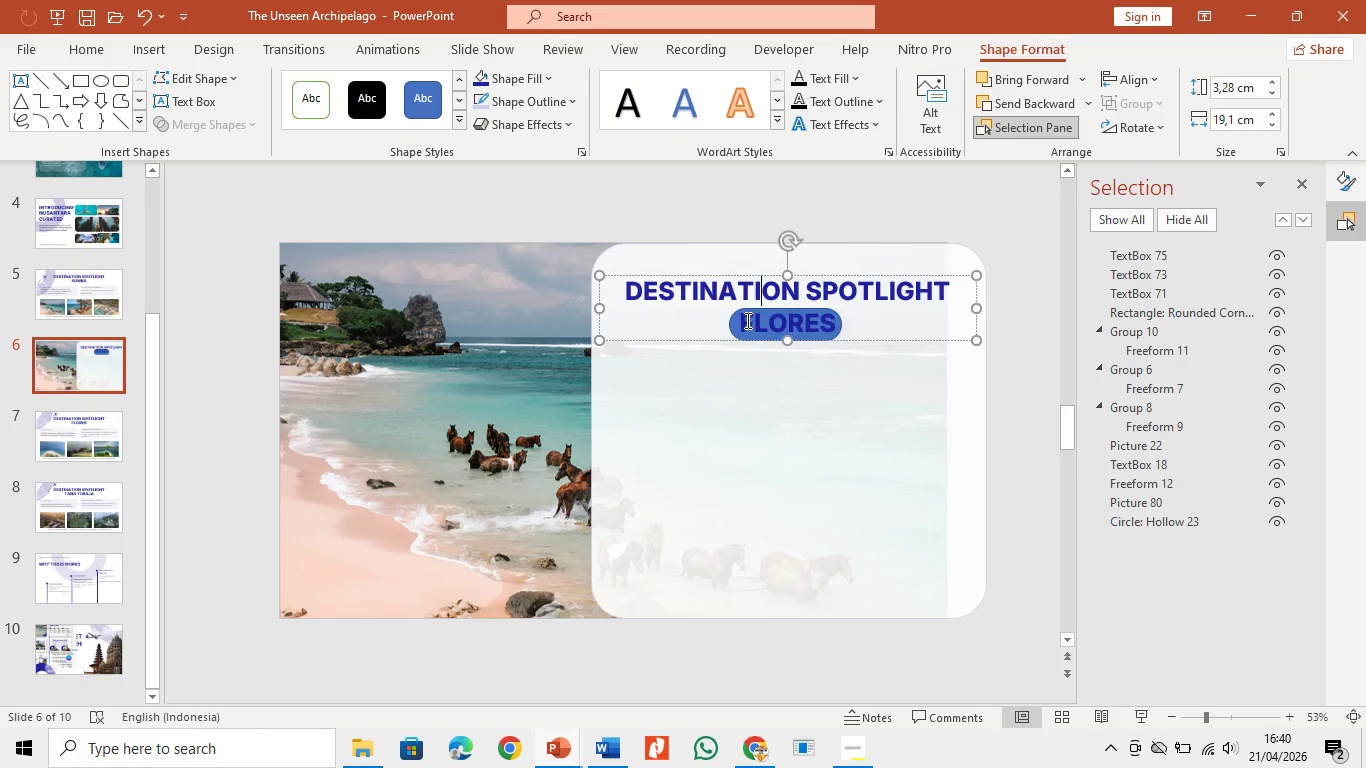 
left_click_drag(start_coordinate=[745, 320], to_coordinate=[836, 321])
 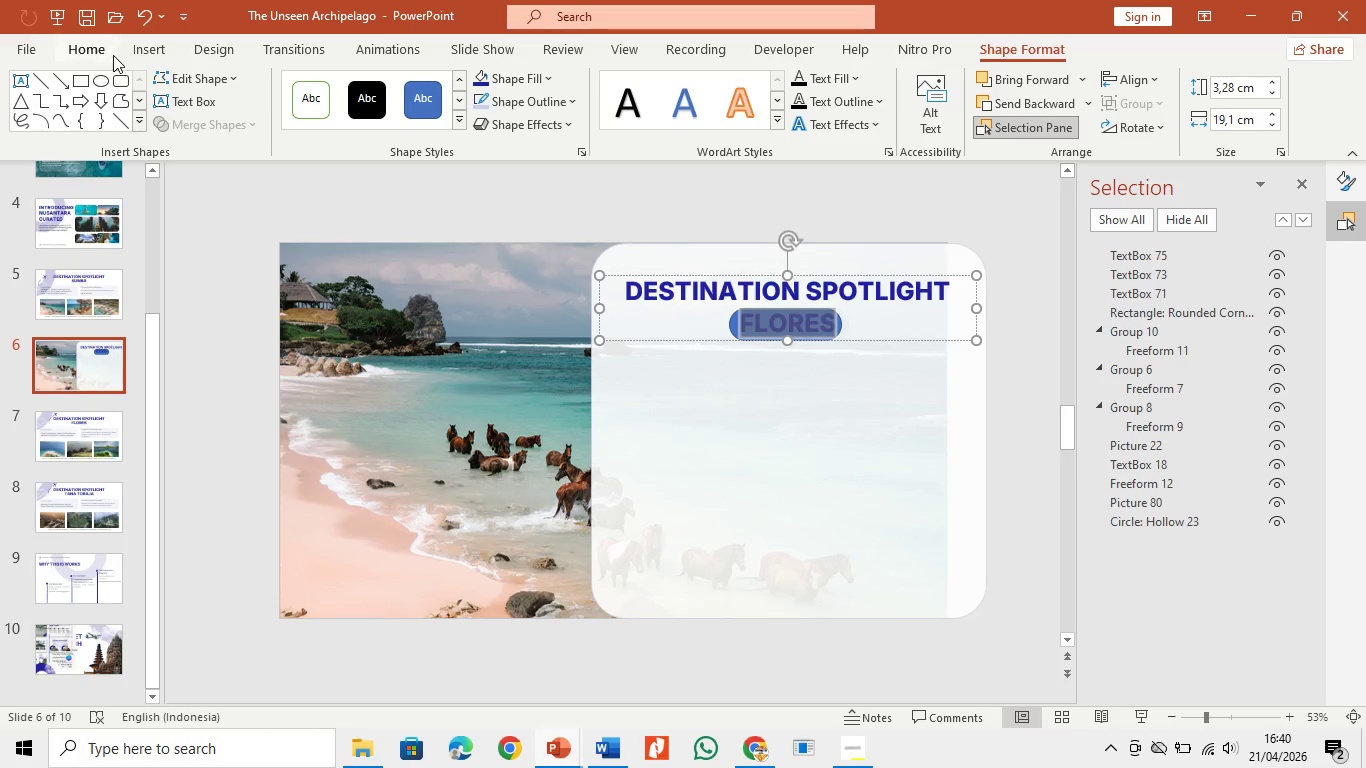 
left_click([107, 55])
 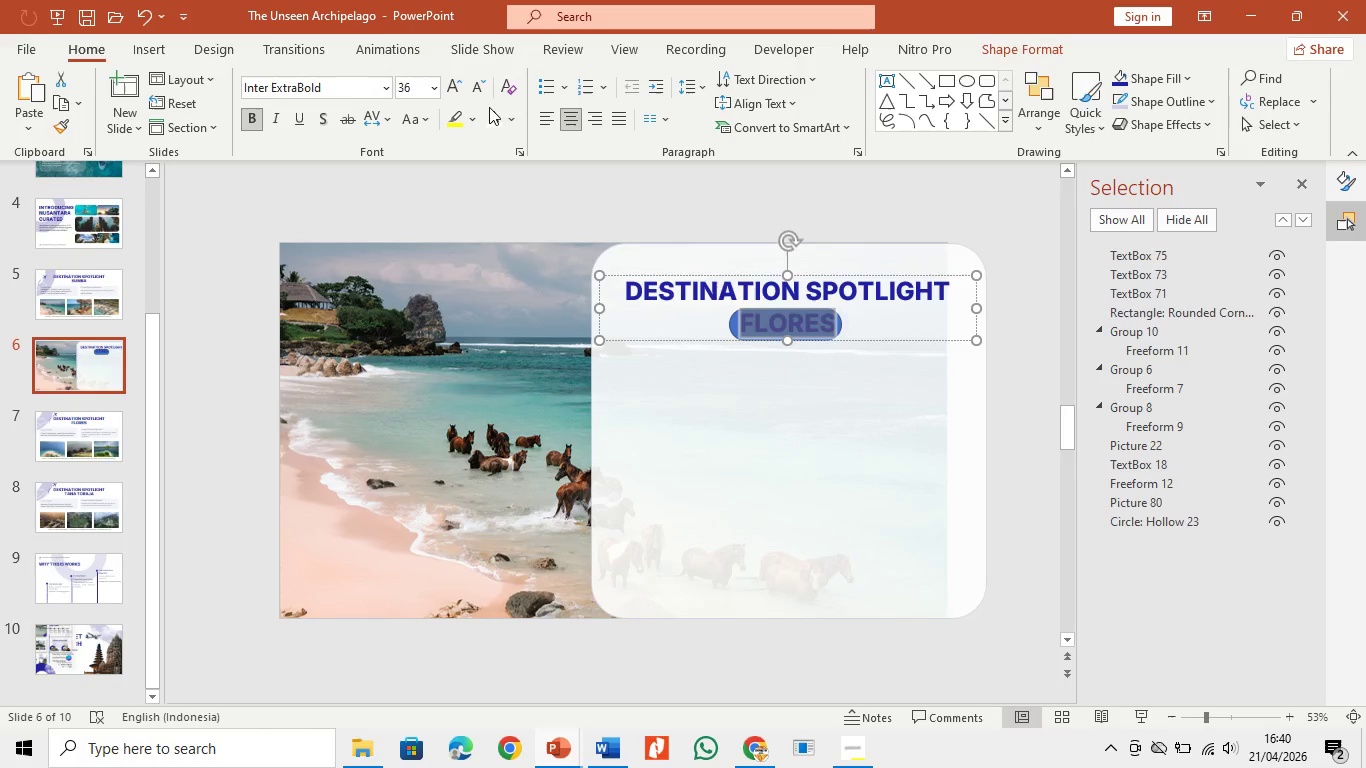 
double_click([494, 110])
 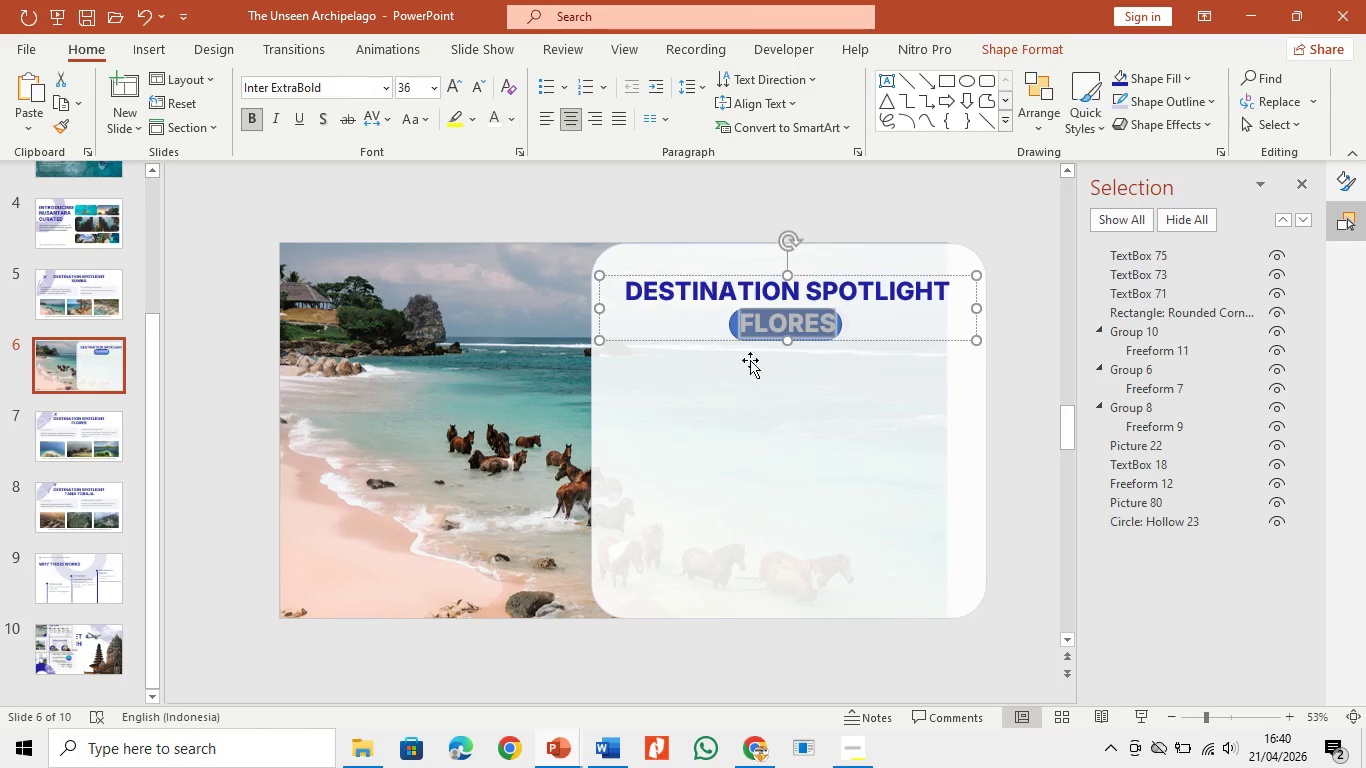 
left_click([804, 424])
 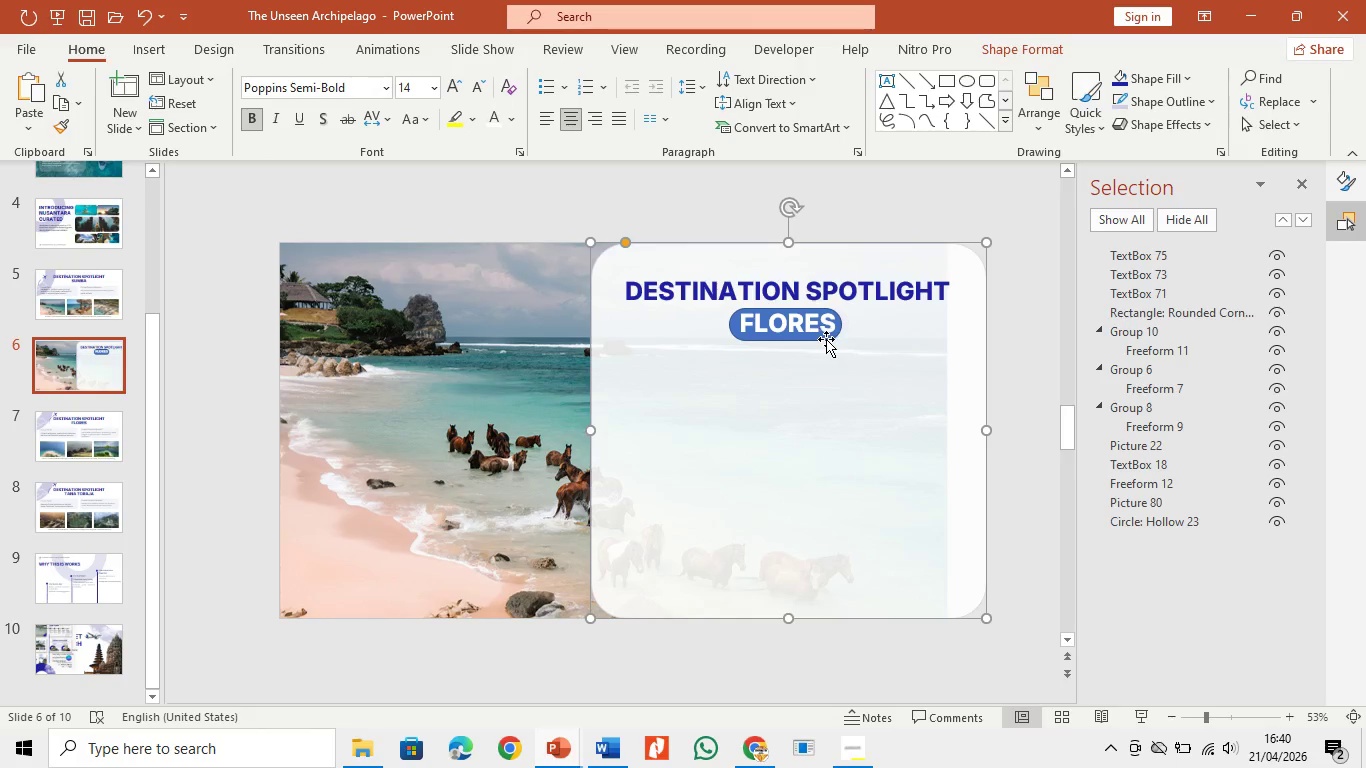 
left_click([827, 339])
 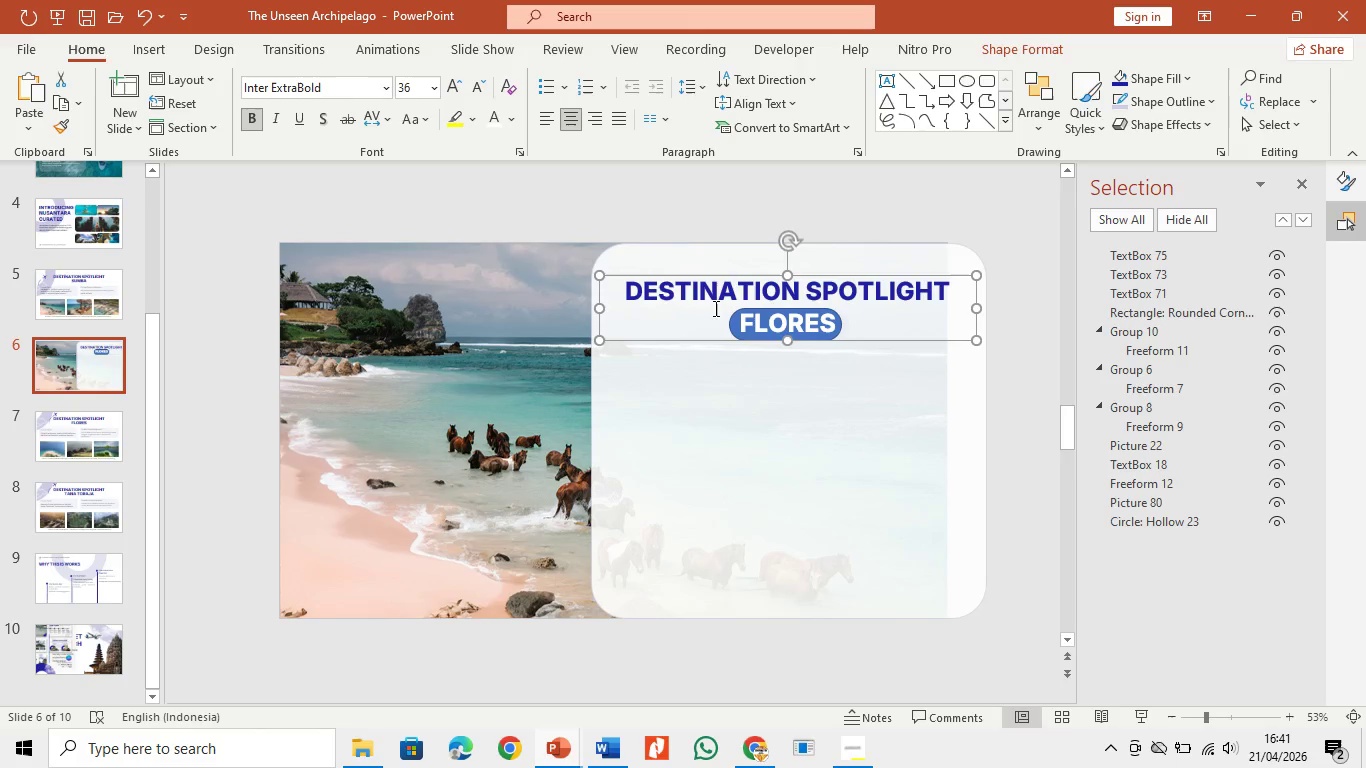 
left_click([1006, 43])
 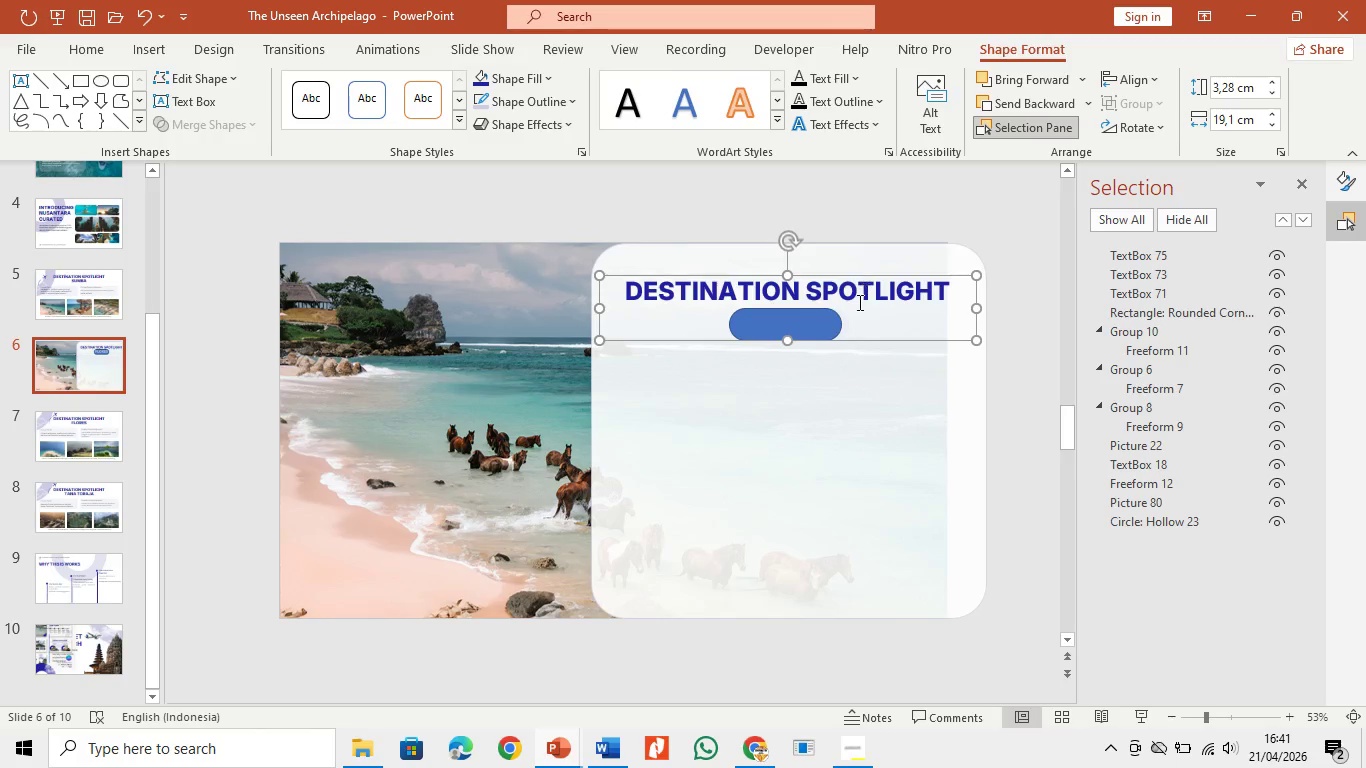 
left_click([831, 325])
 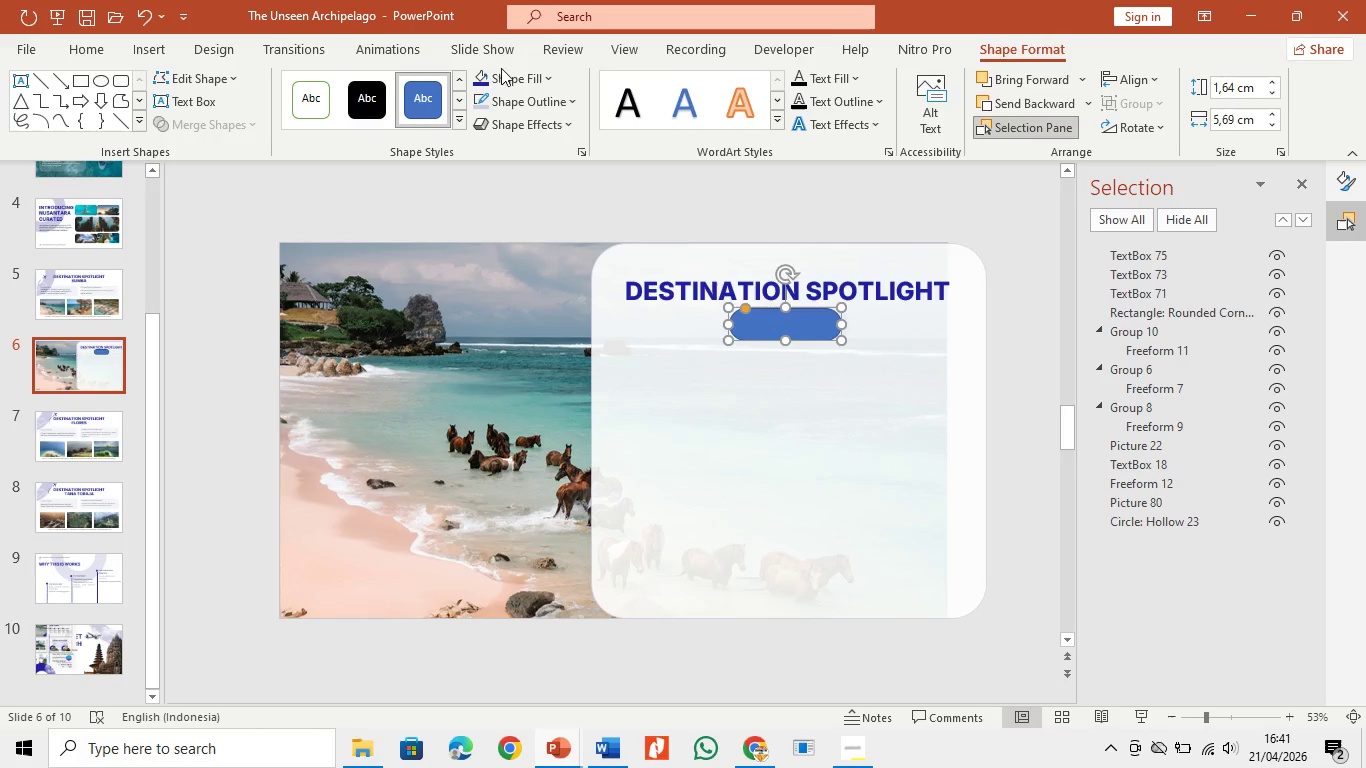 
left_click([500, 78])
 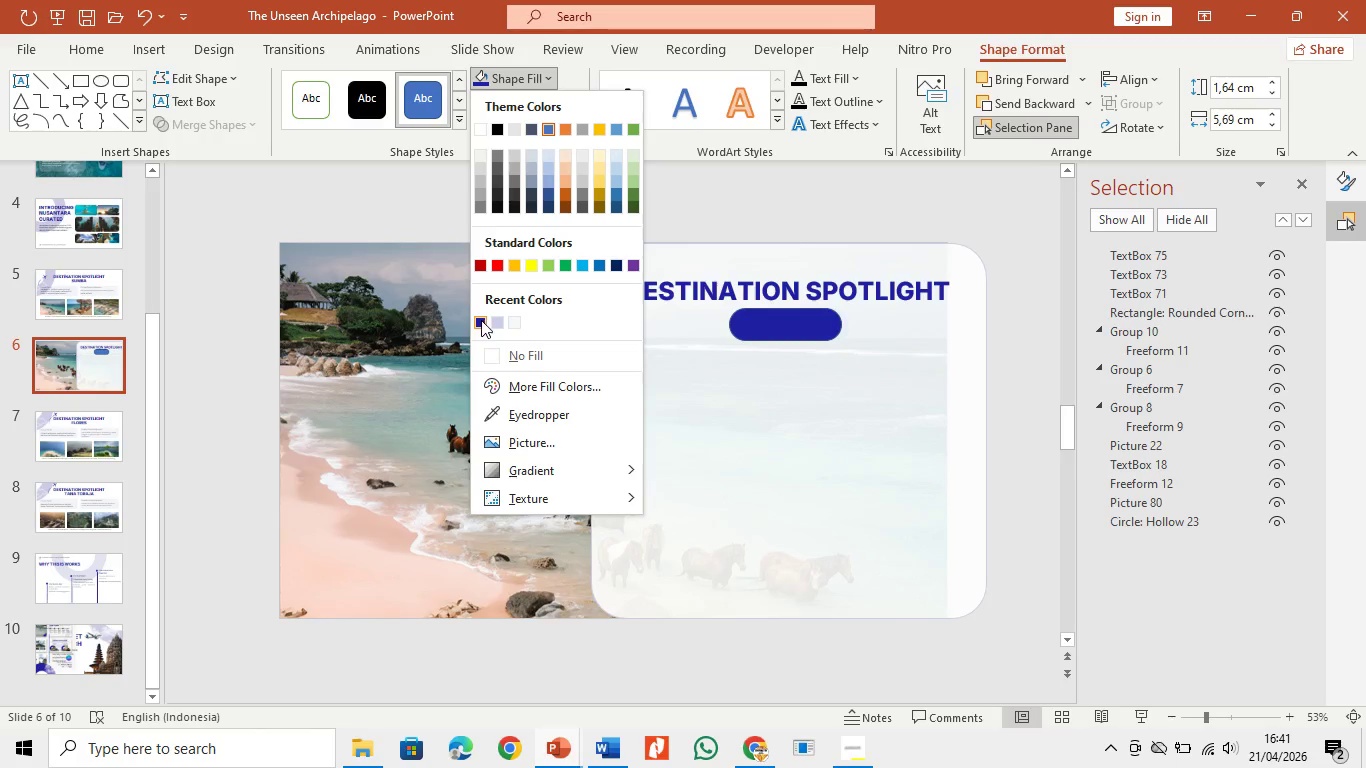 
left_click([480, 320])
 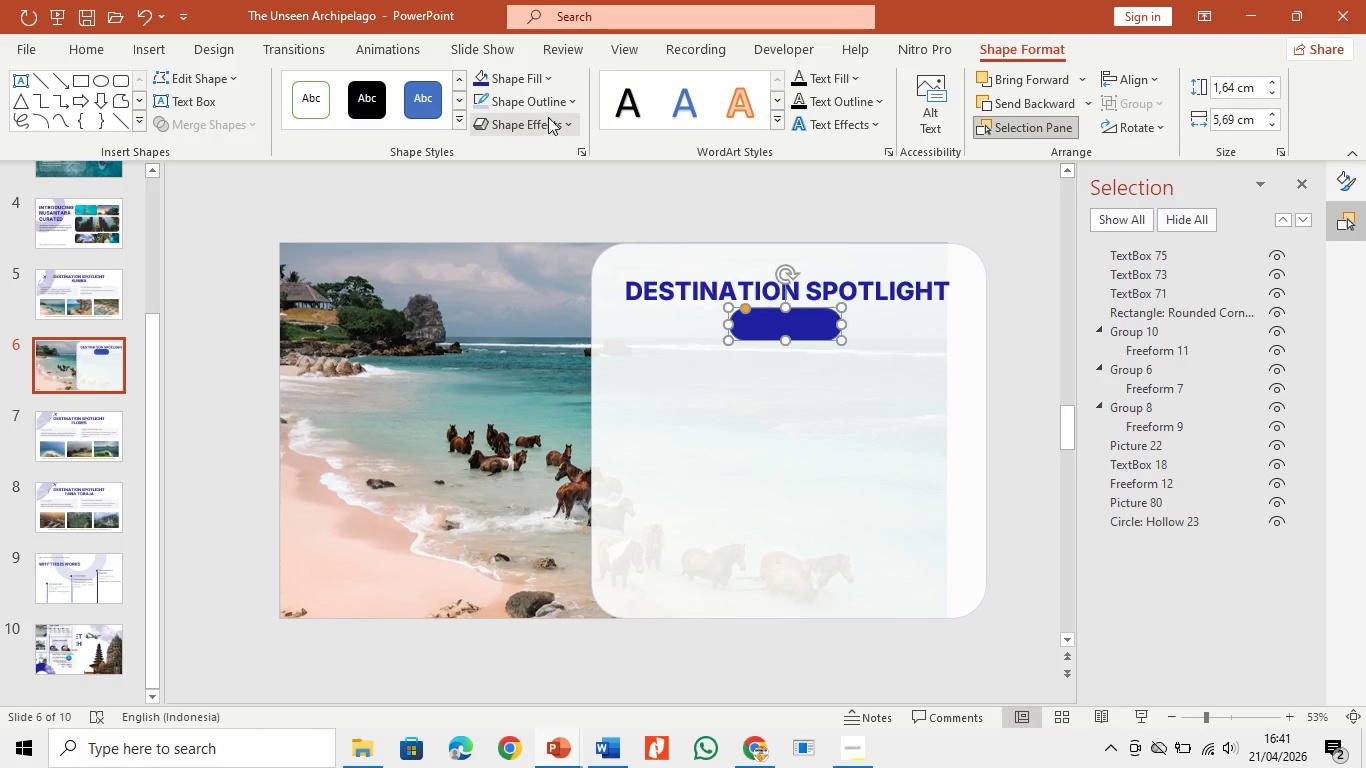 
left_click([542, 98])
 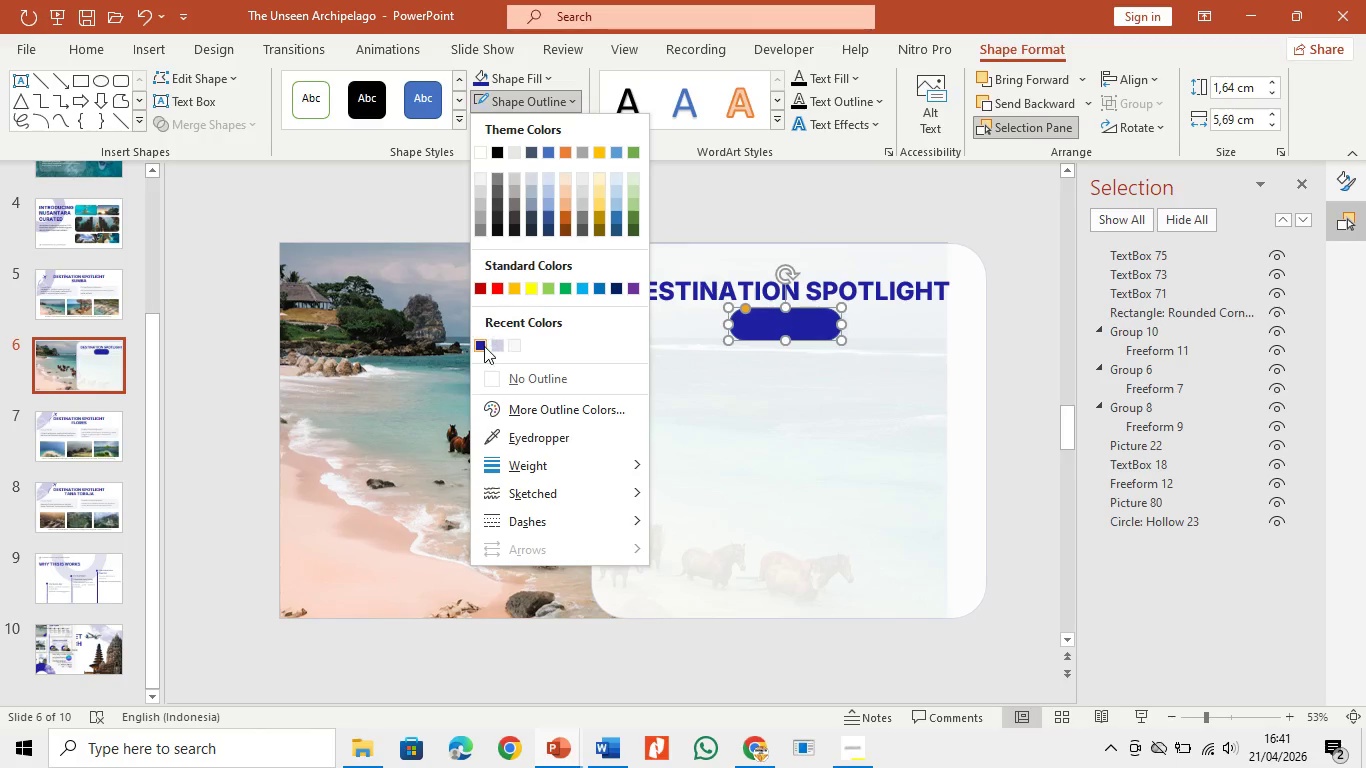 
left_click([483, 342])
 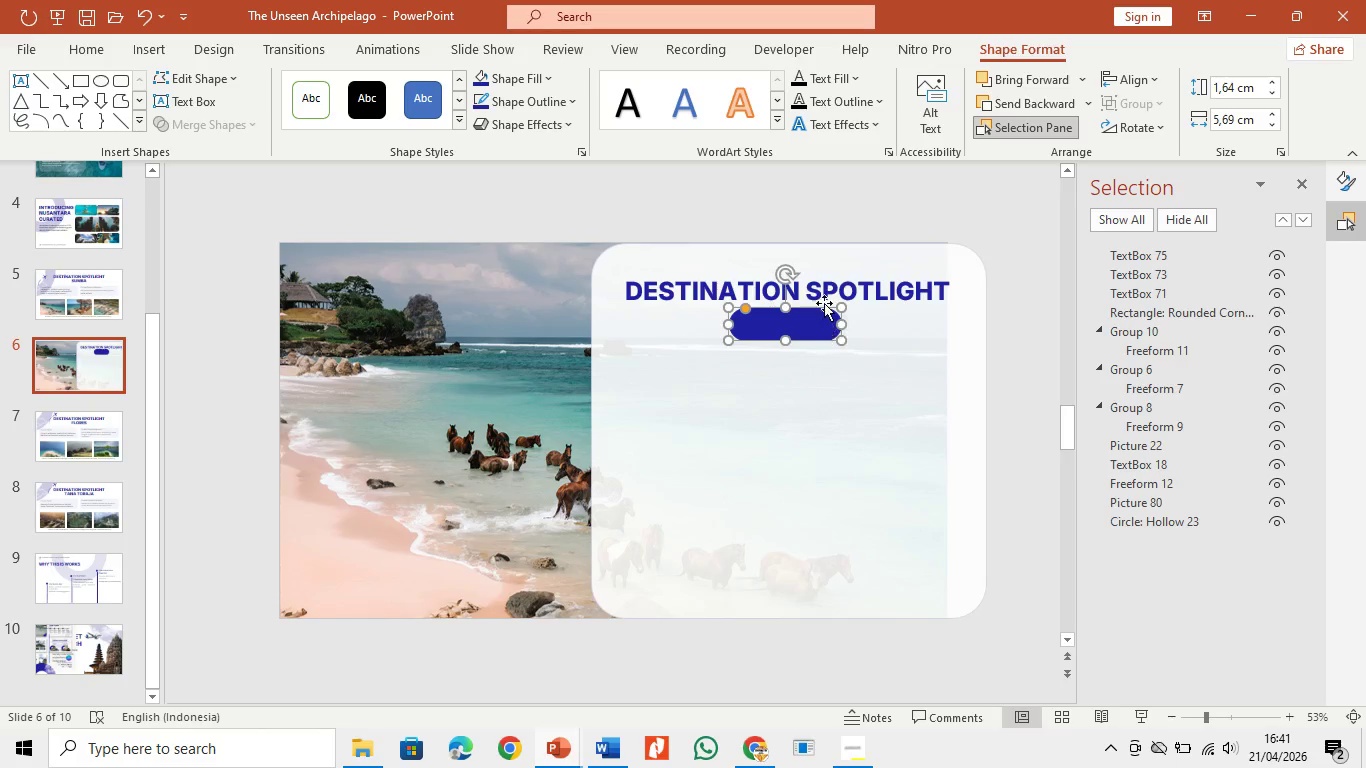 
left_click([1030, 101])
 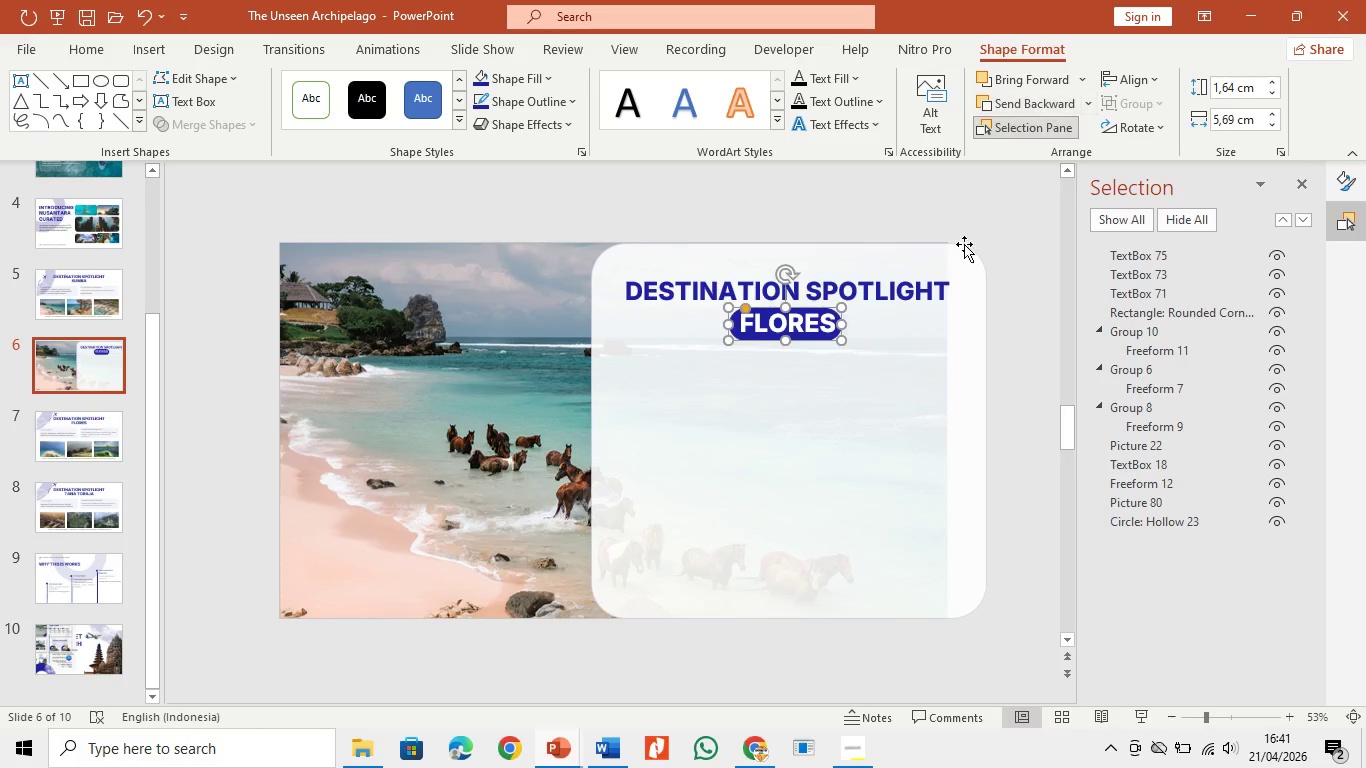 
left_click([882, 420])
 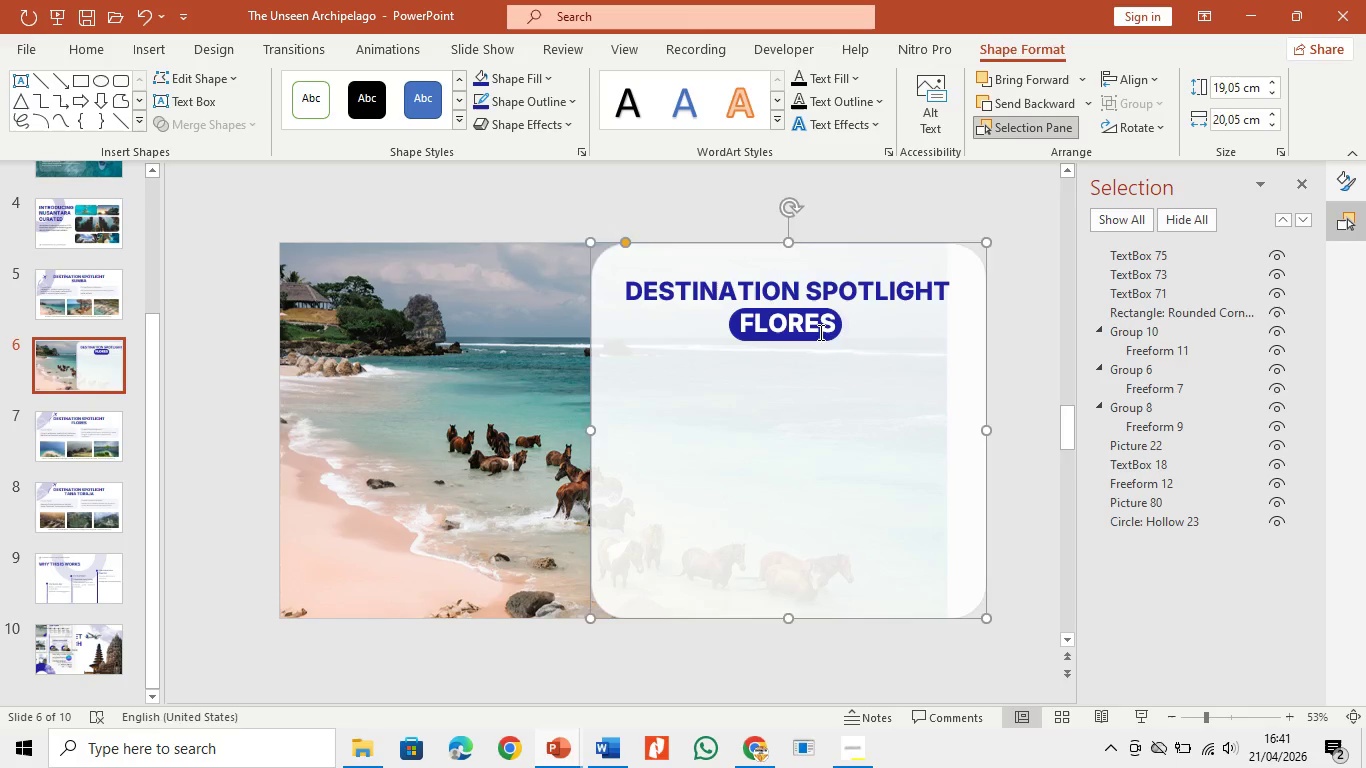 
left_click([819, 332])
 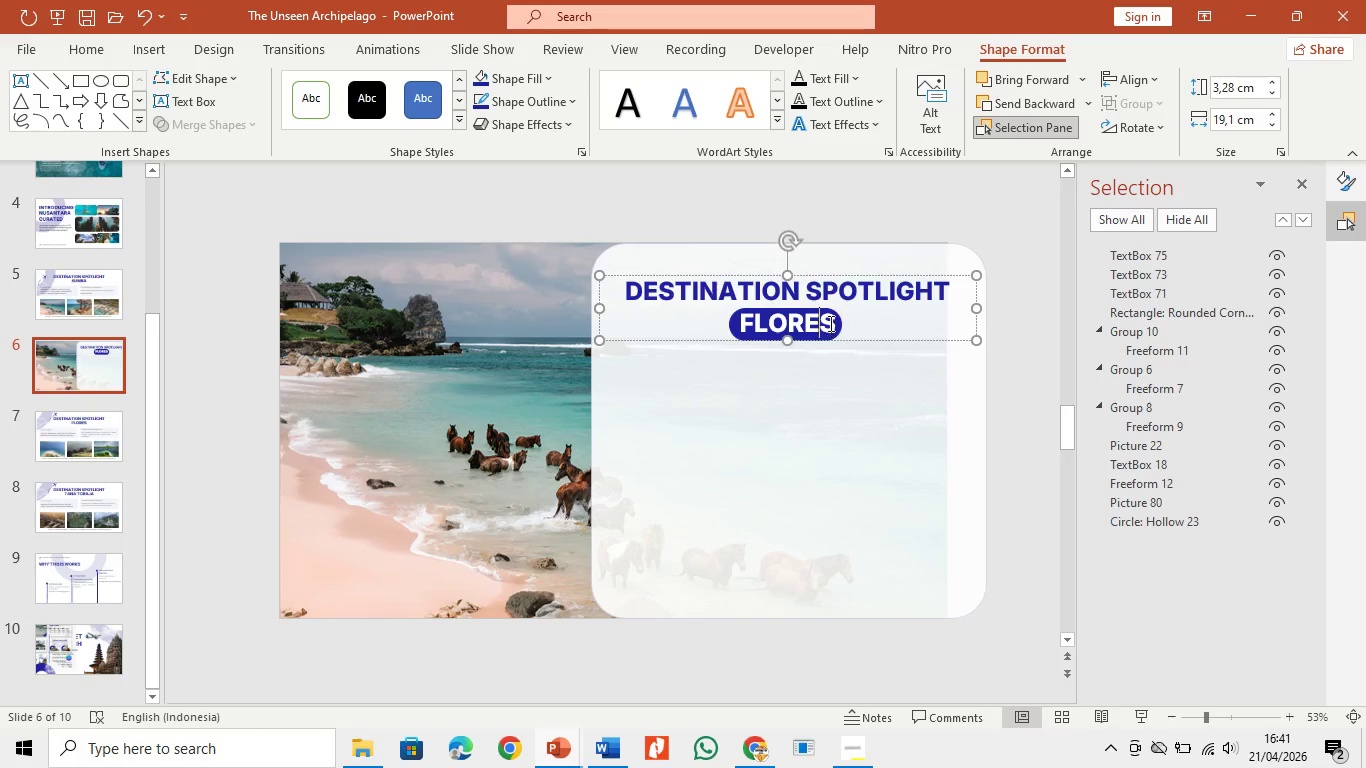 
left_click([829, 321])
 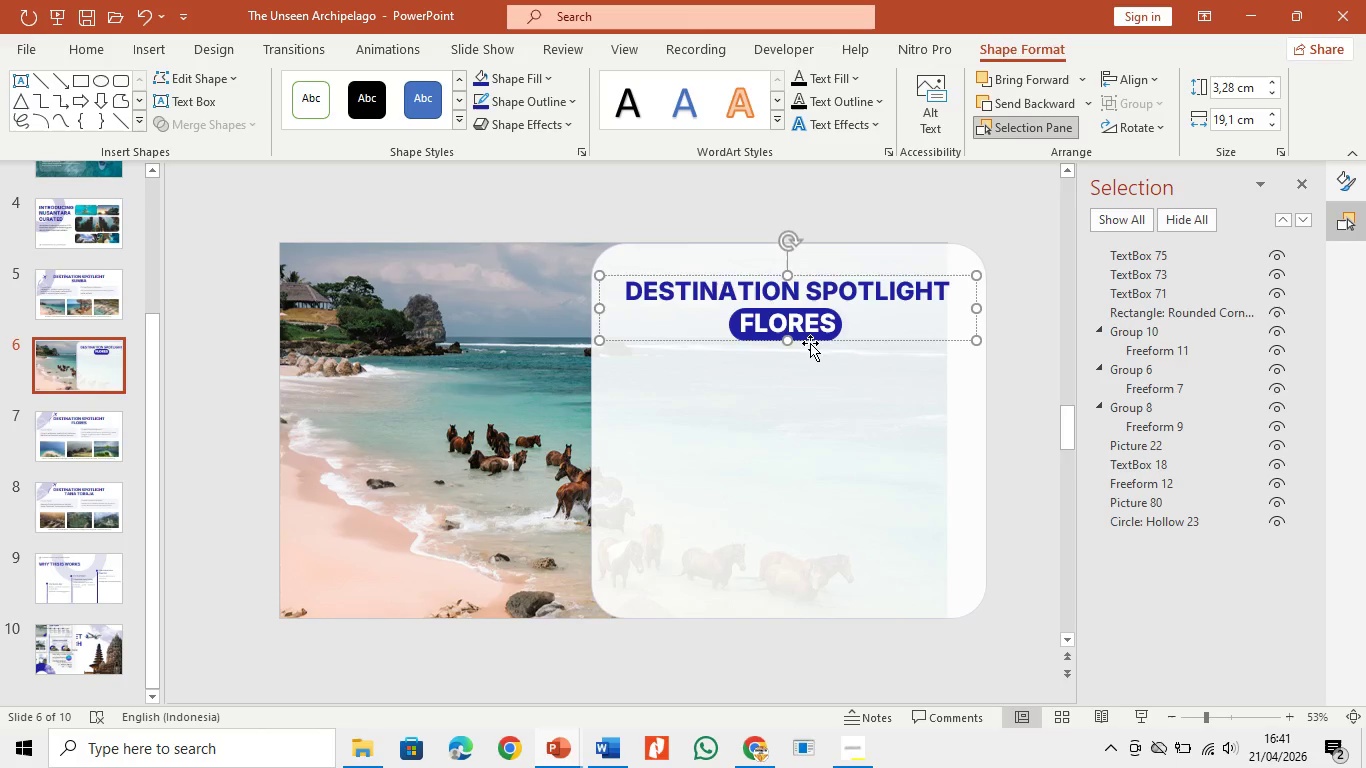 
left_click([811, 342])
 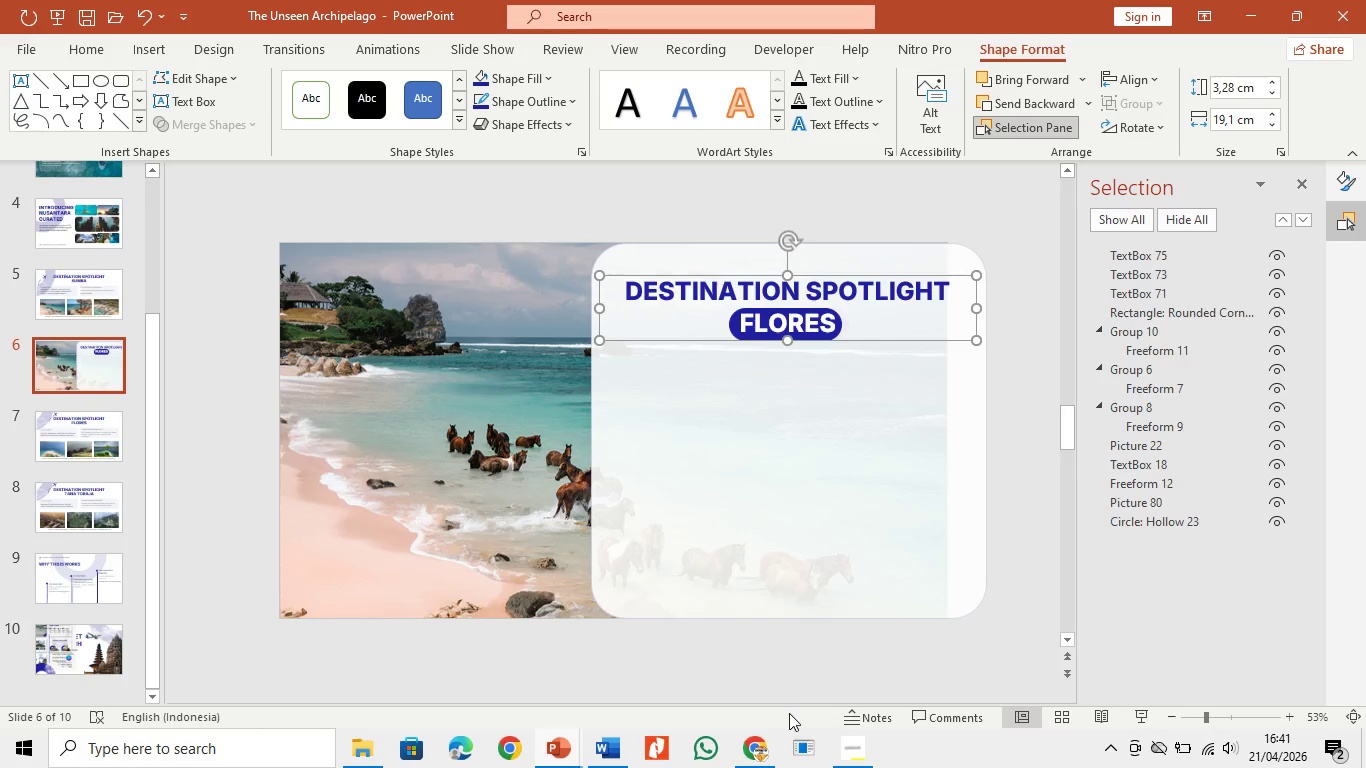 
left_click([745, 753])
 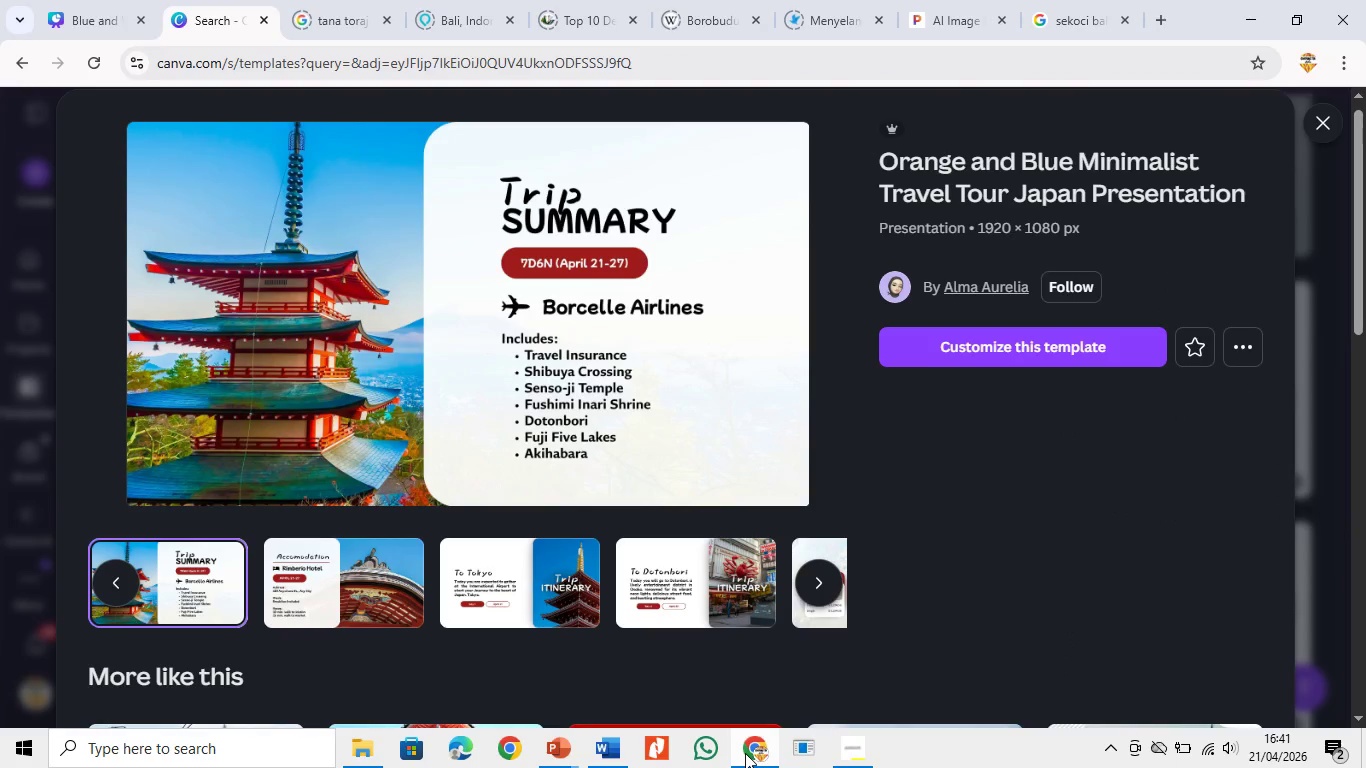 
left_click([745, 753])
 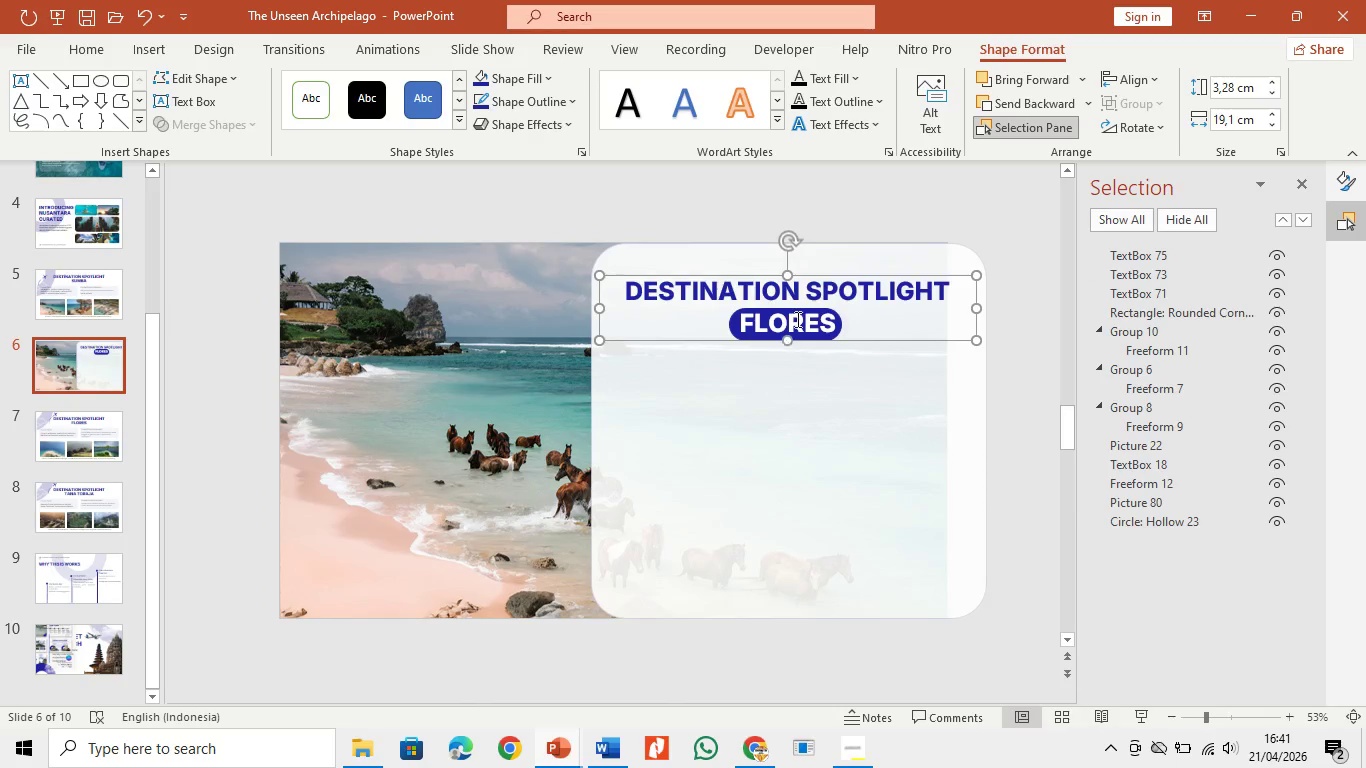 
left_click([796, 314])
 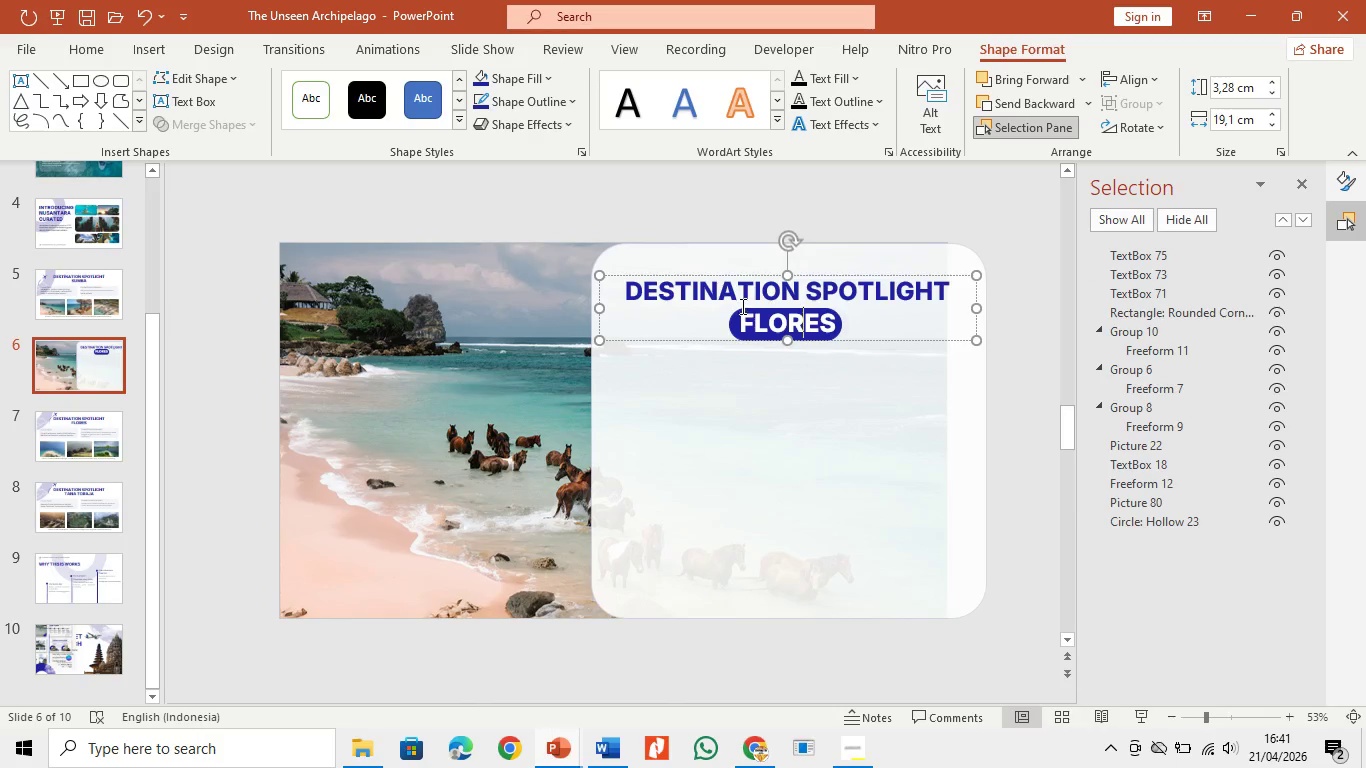 
key(Control+A)
 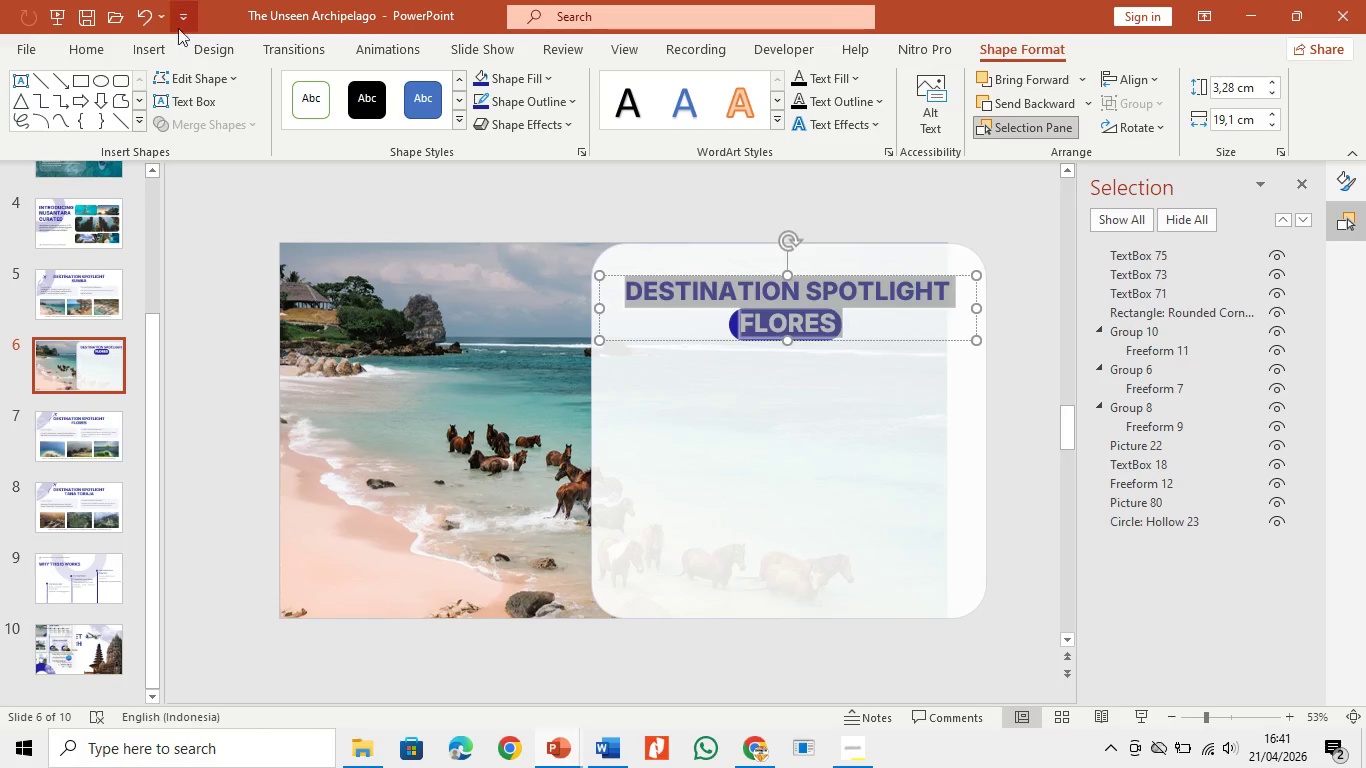 
left_click([82, 49])
 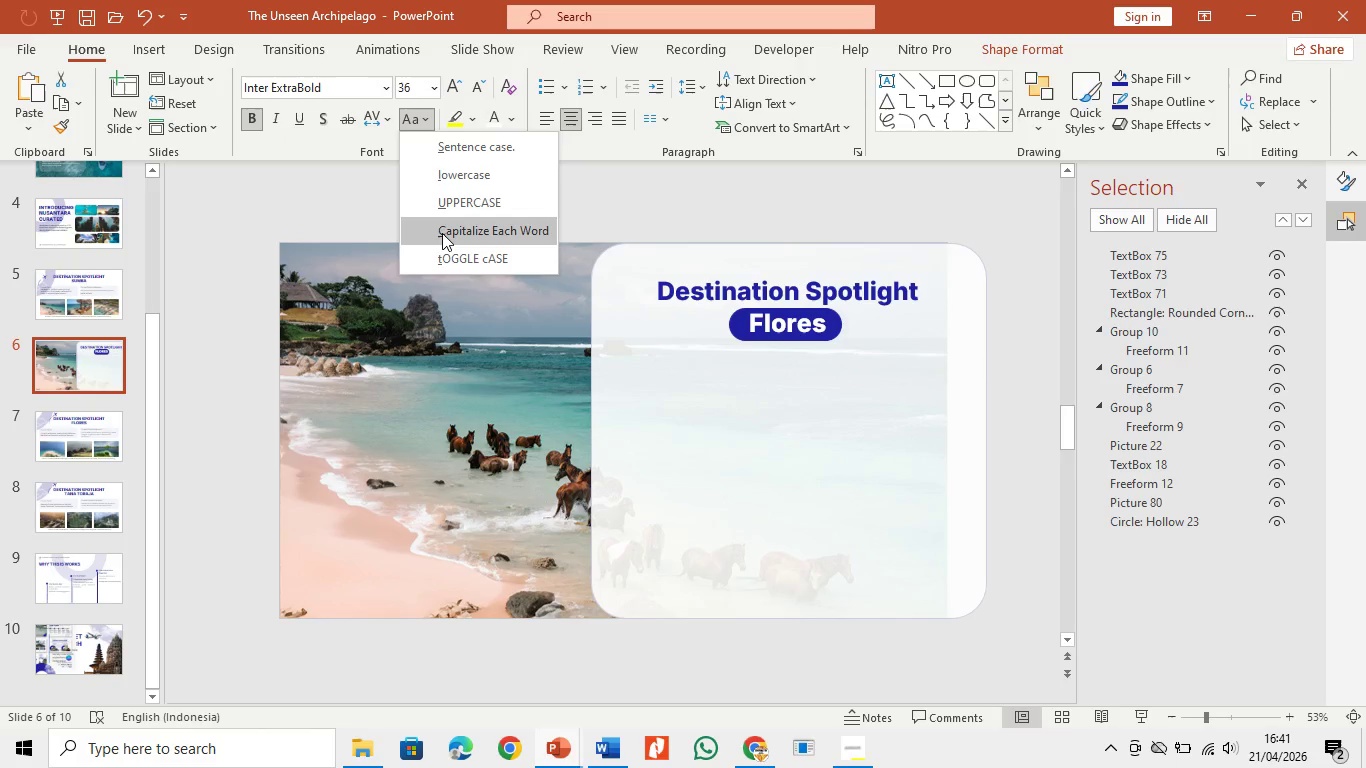 
left_click([442, 233])
 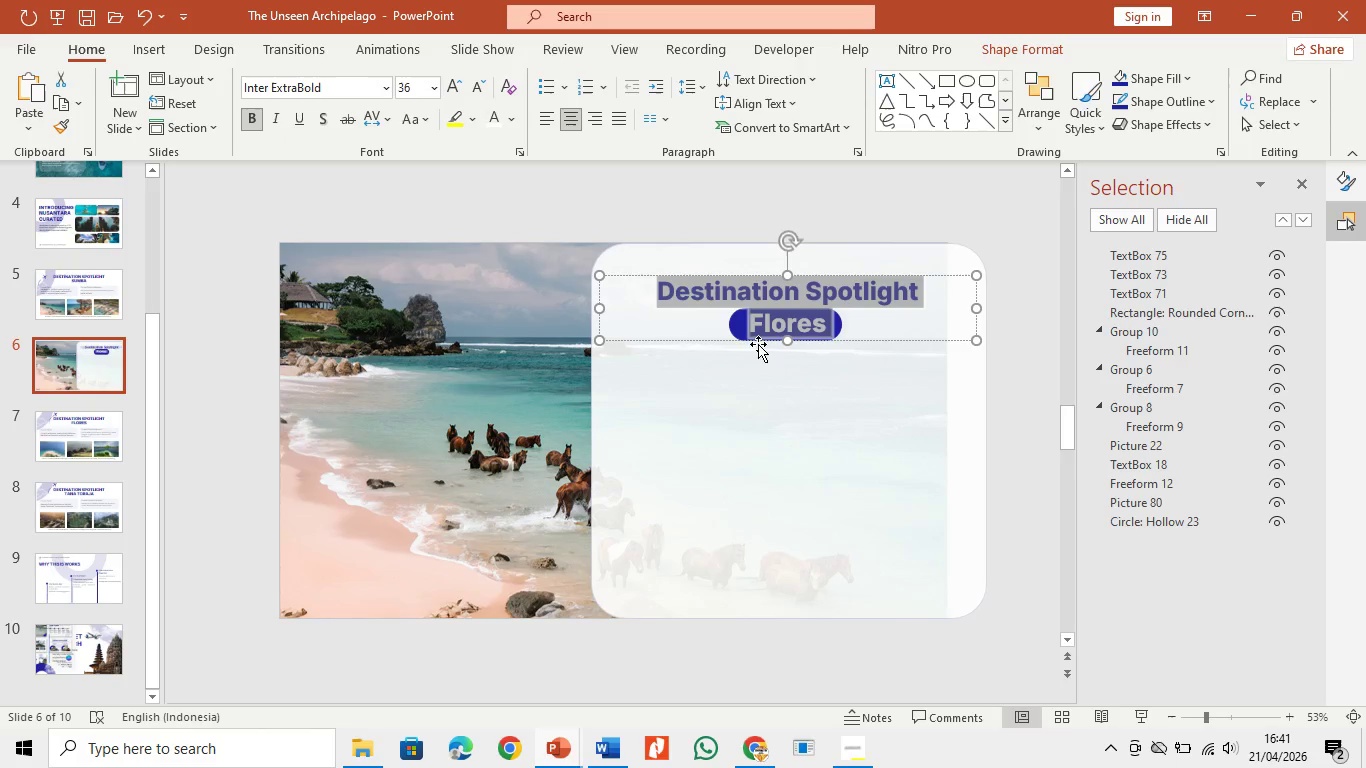 
left_click([778, 364])
 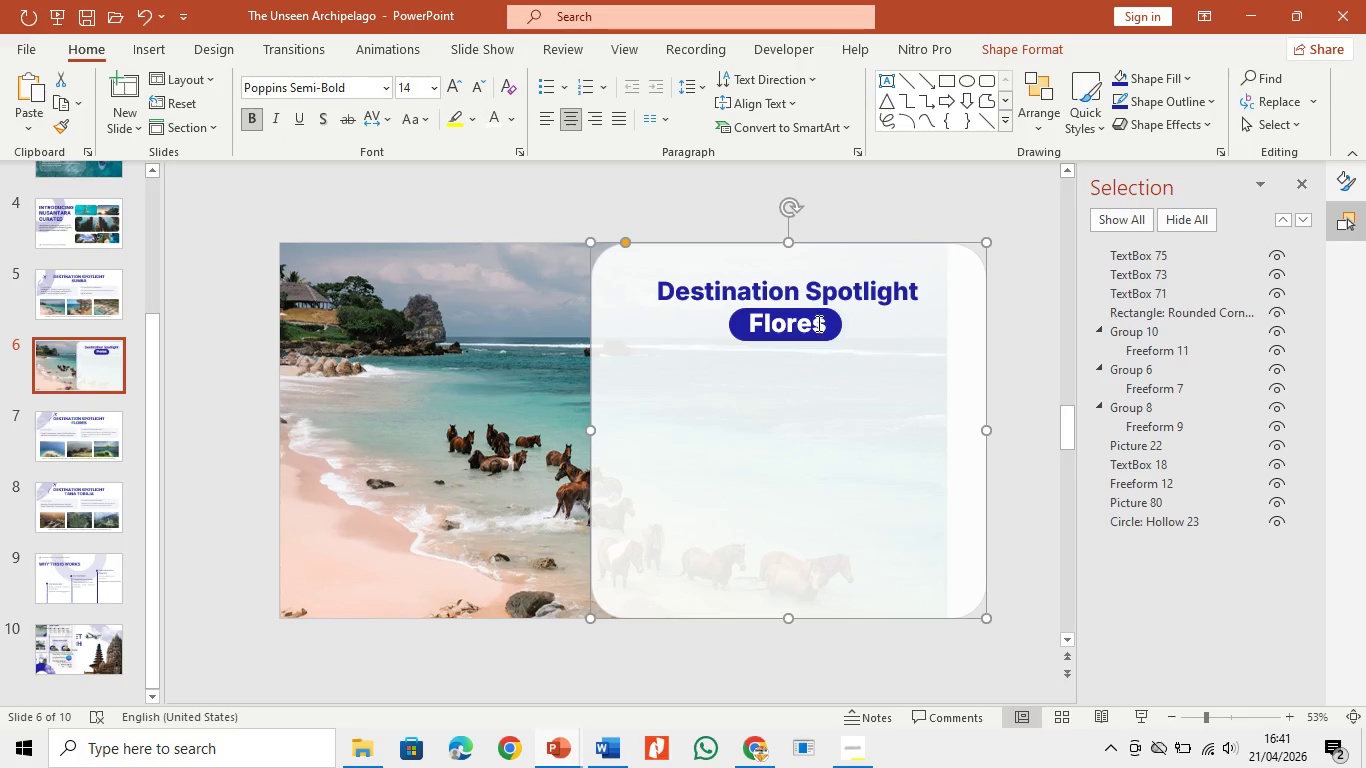 
left_click([817, 320])
 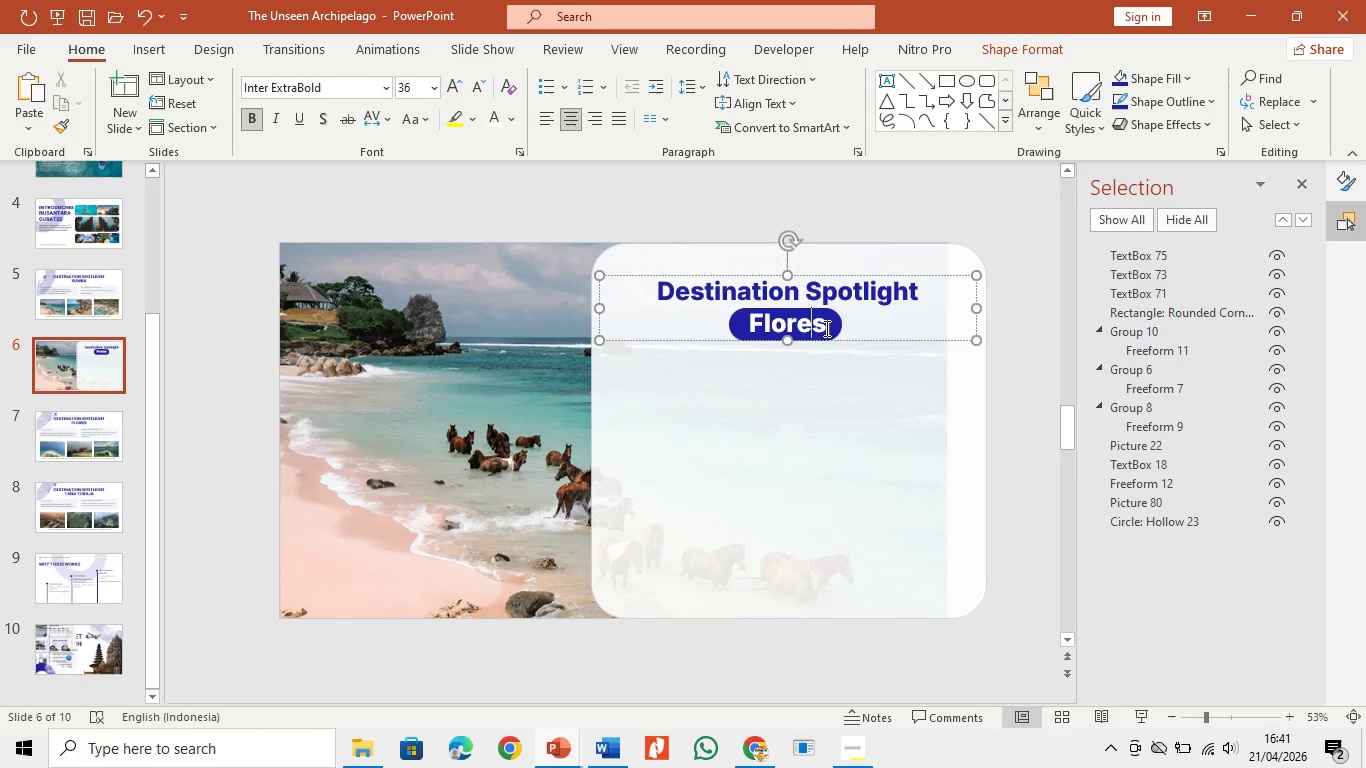 
left_click([832, 341])
 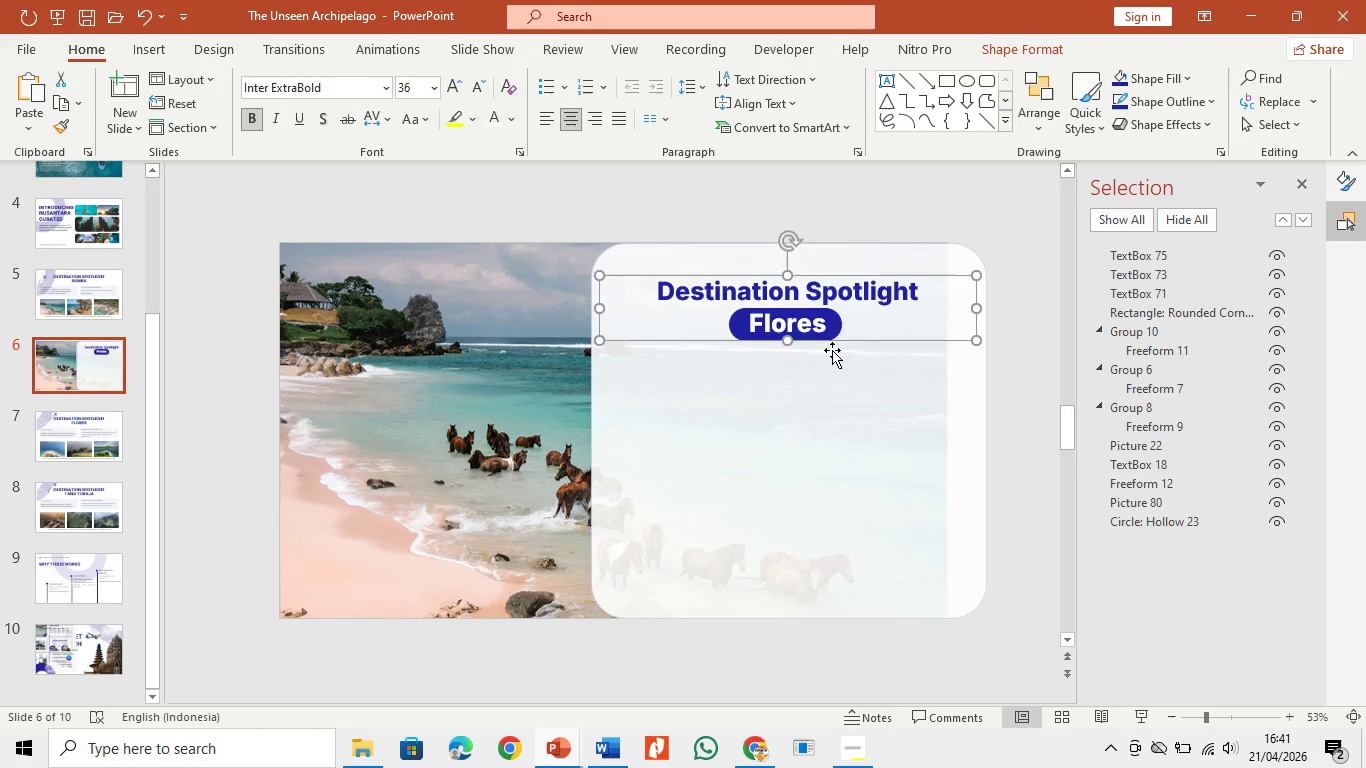 
left_click([832, 350])
 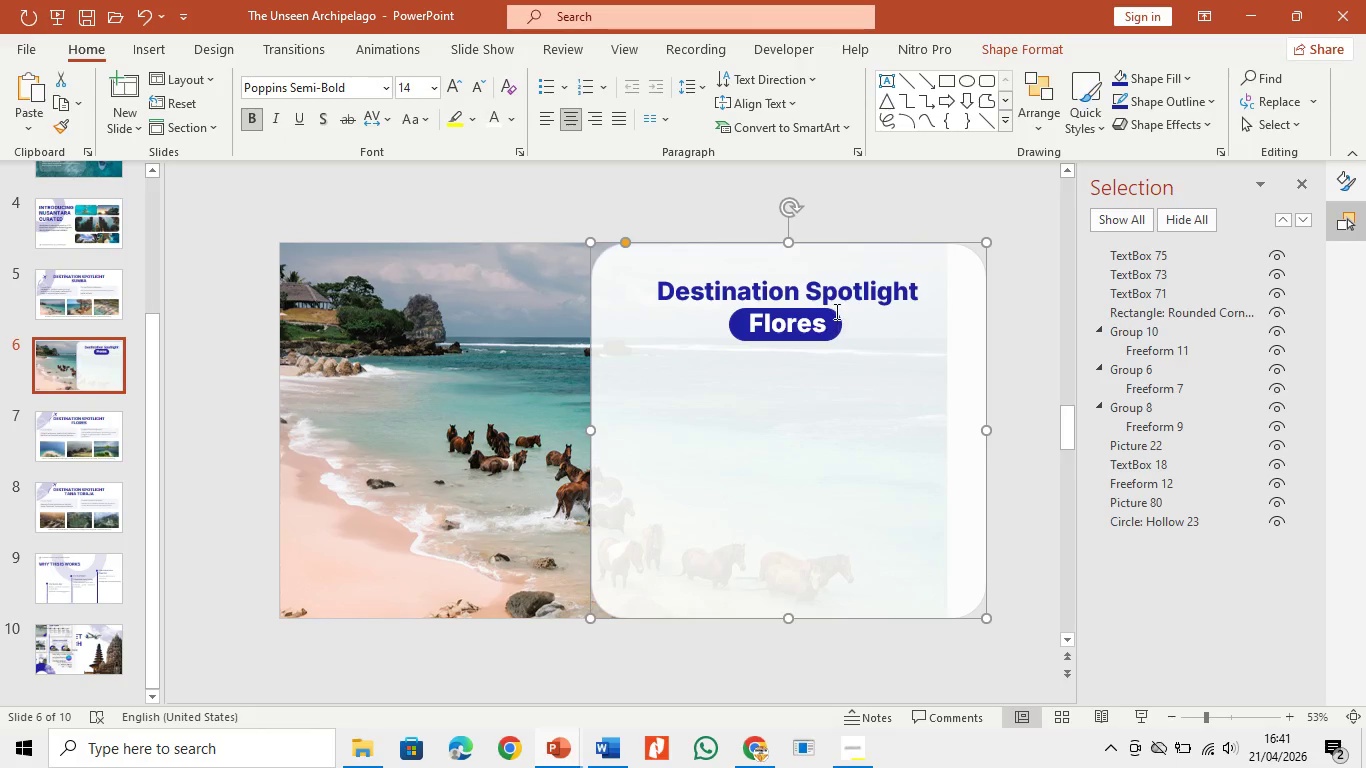 
left_click_drag(start_coordinate=[831, 319], to_coordinate=[741, 320])
 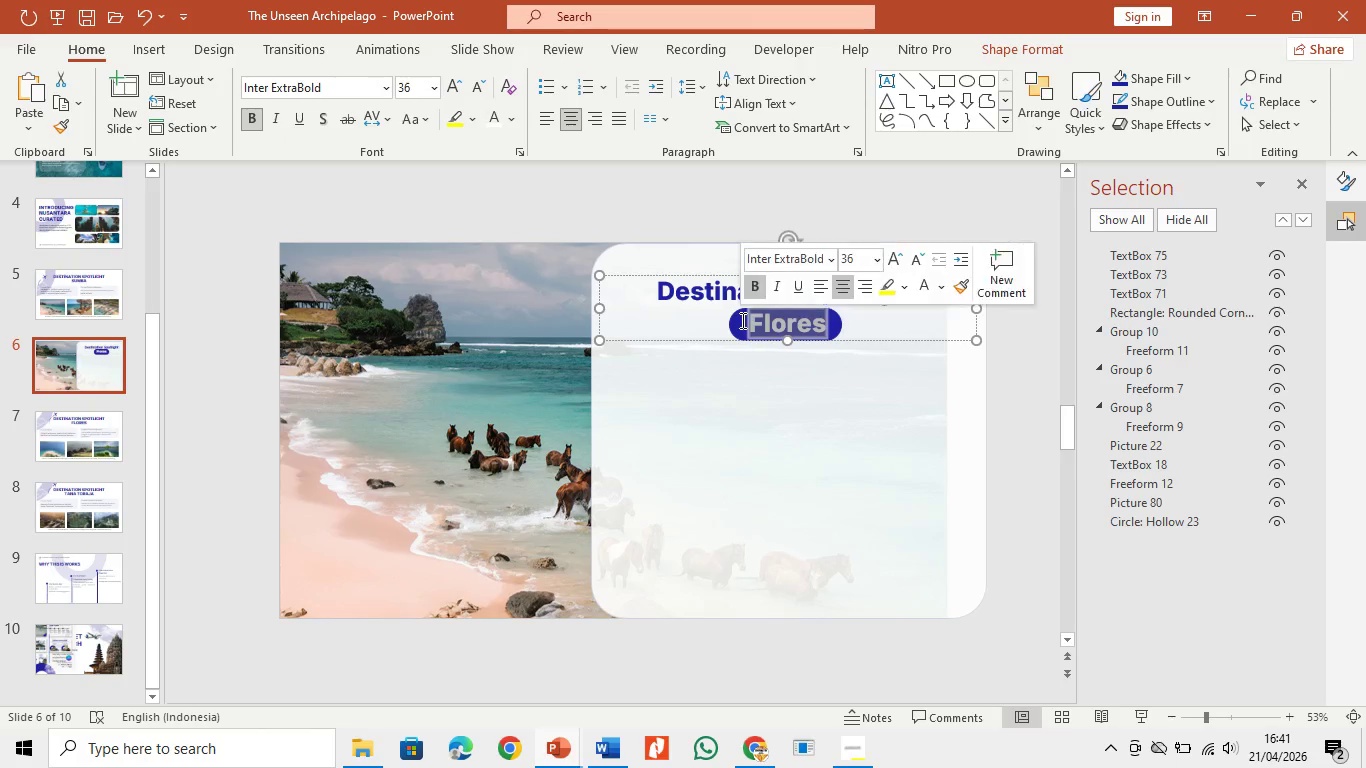 
key(Control+X)
 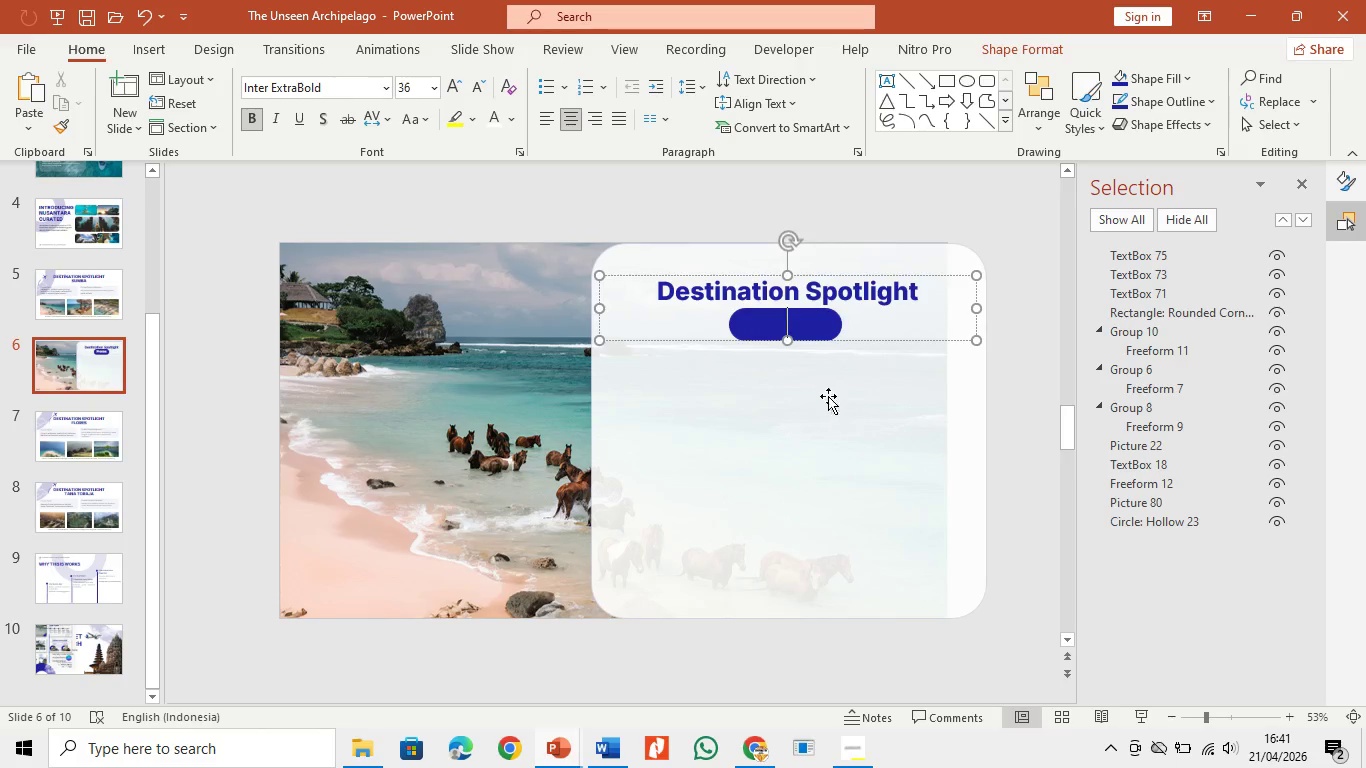 
left_click([828, 396])
 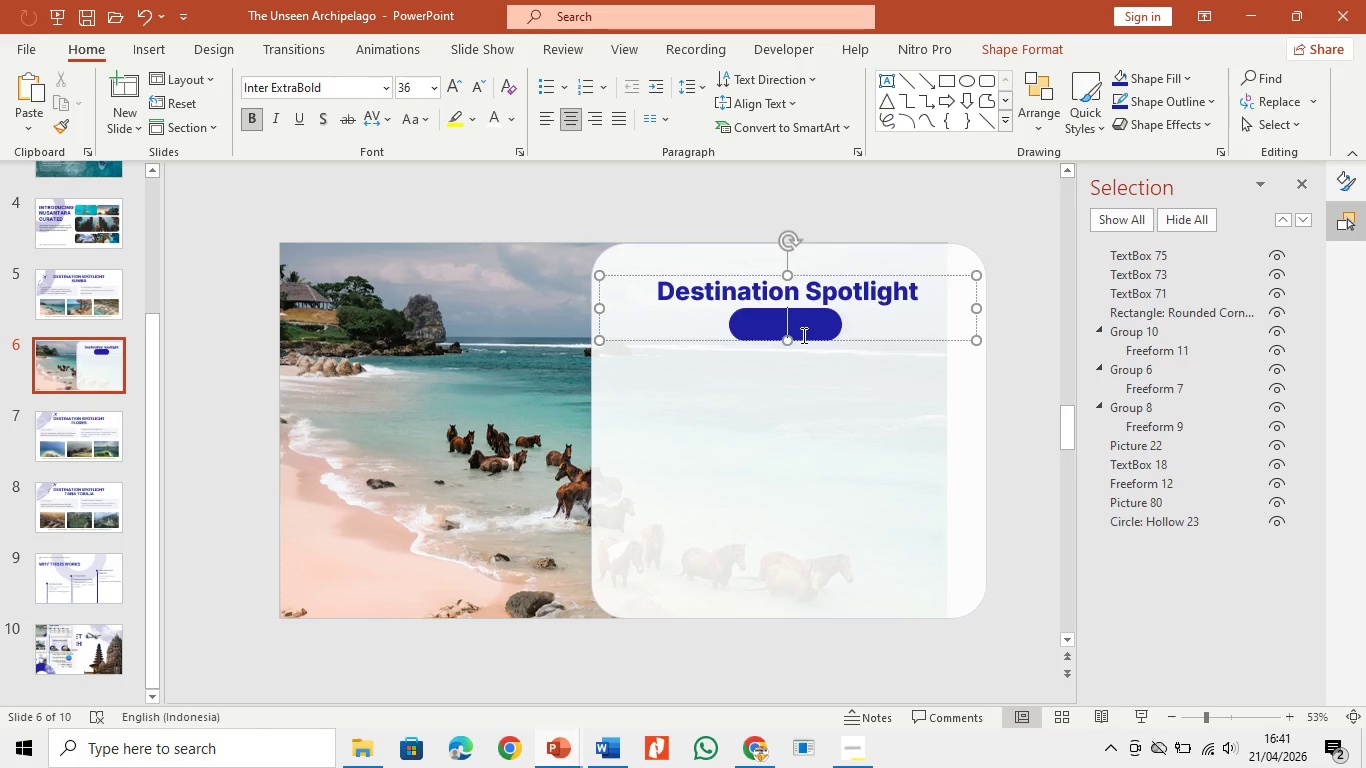 
left_click_drag(start_coordinate=[789, 340], to_coordinate=[792, 303])
 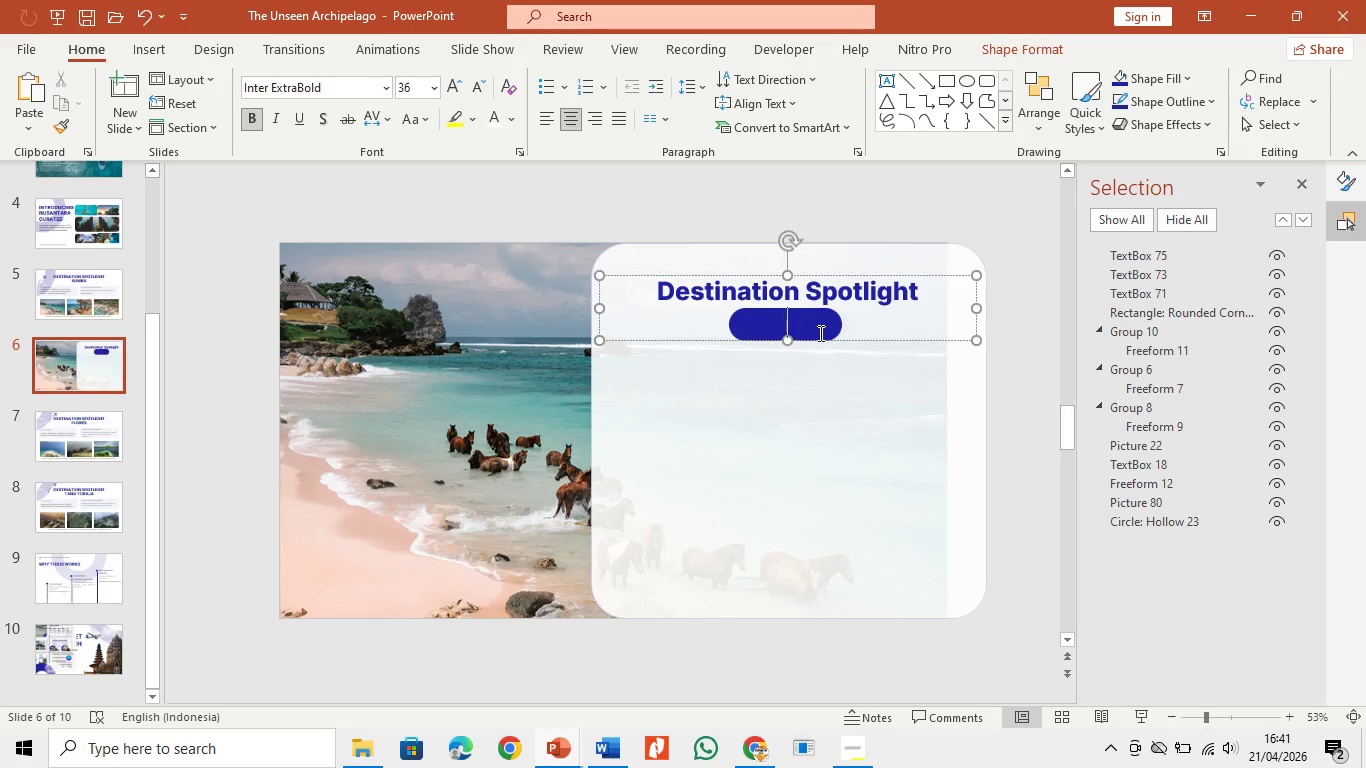 
left_click([819, 333])
 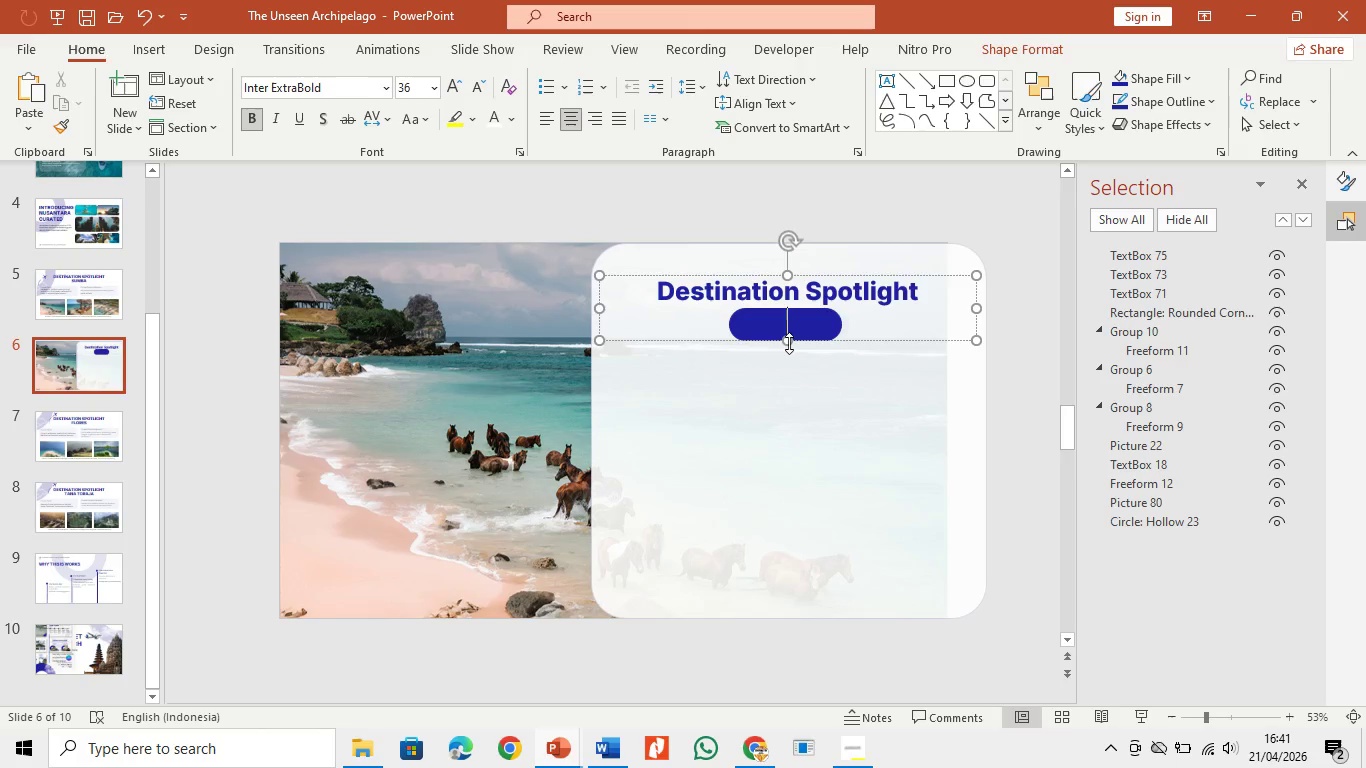 
left_click_drag(start_coordinate=[790, 344], to_coordinate=[794, 311])
 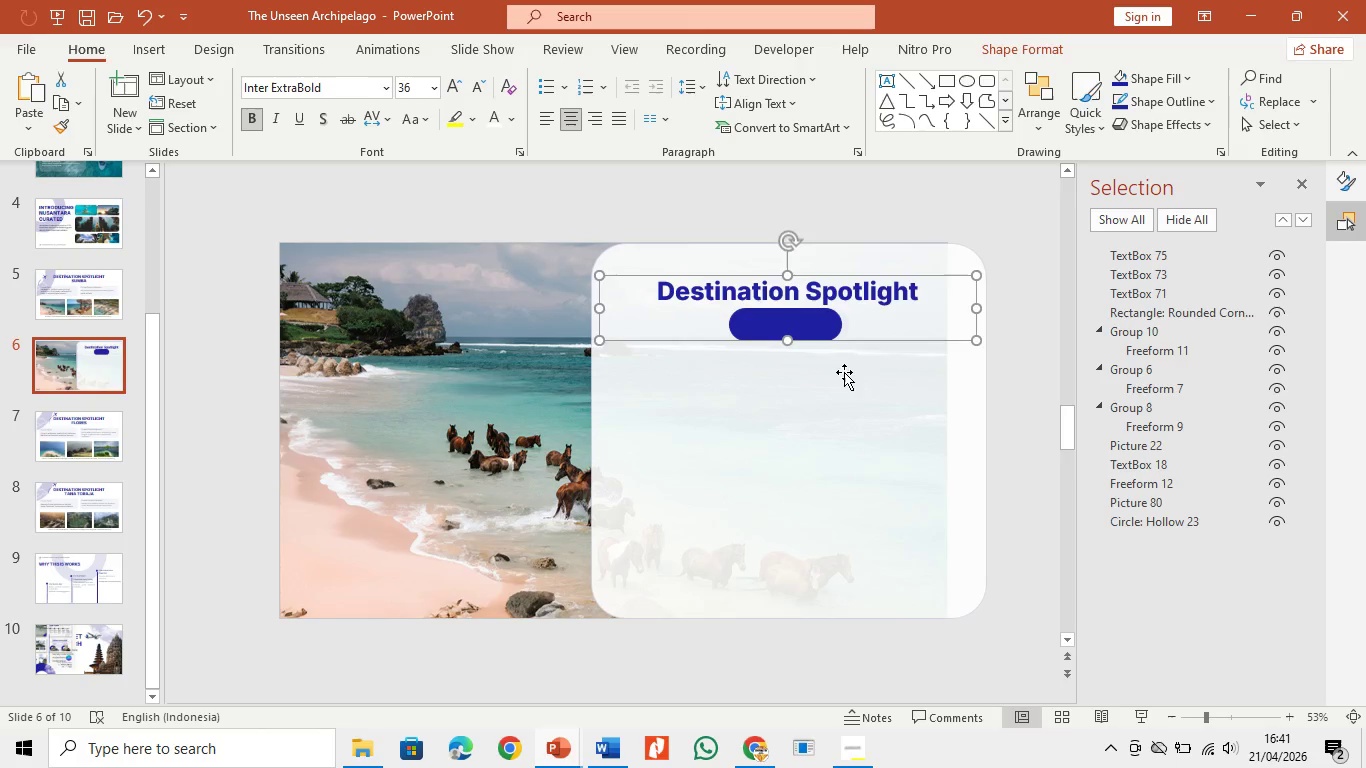 
key(Backspace)
 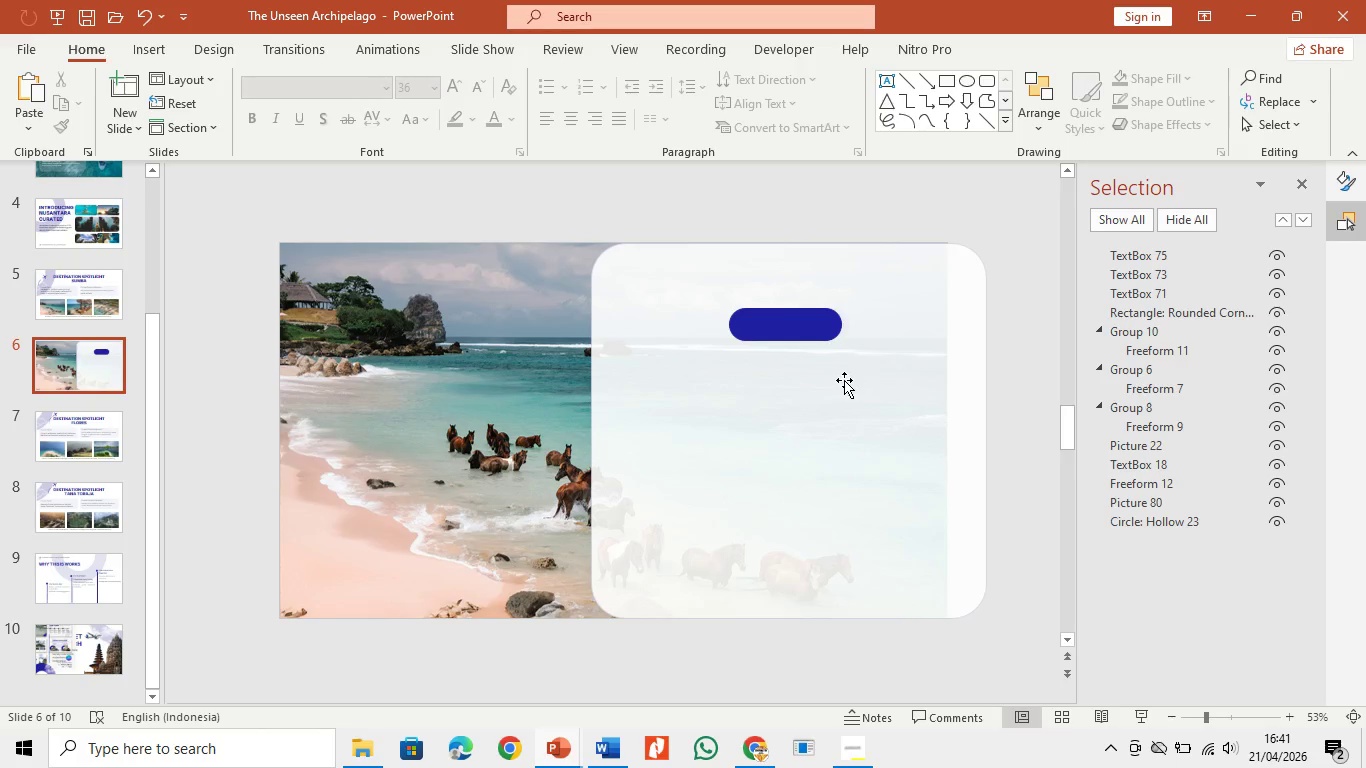 
key(Control+Z)
 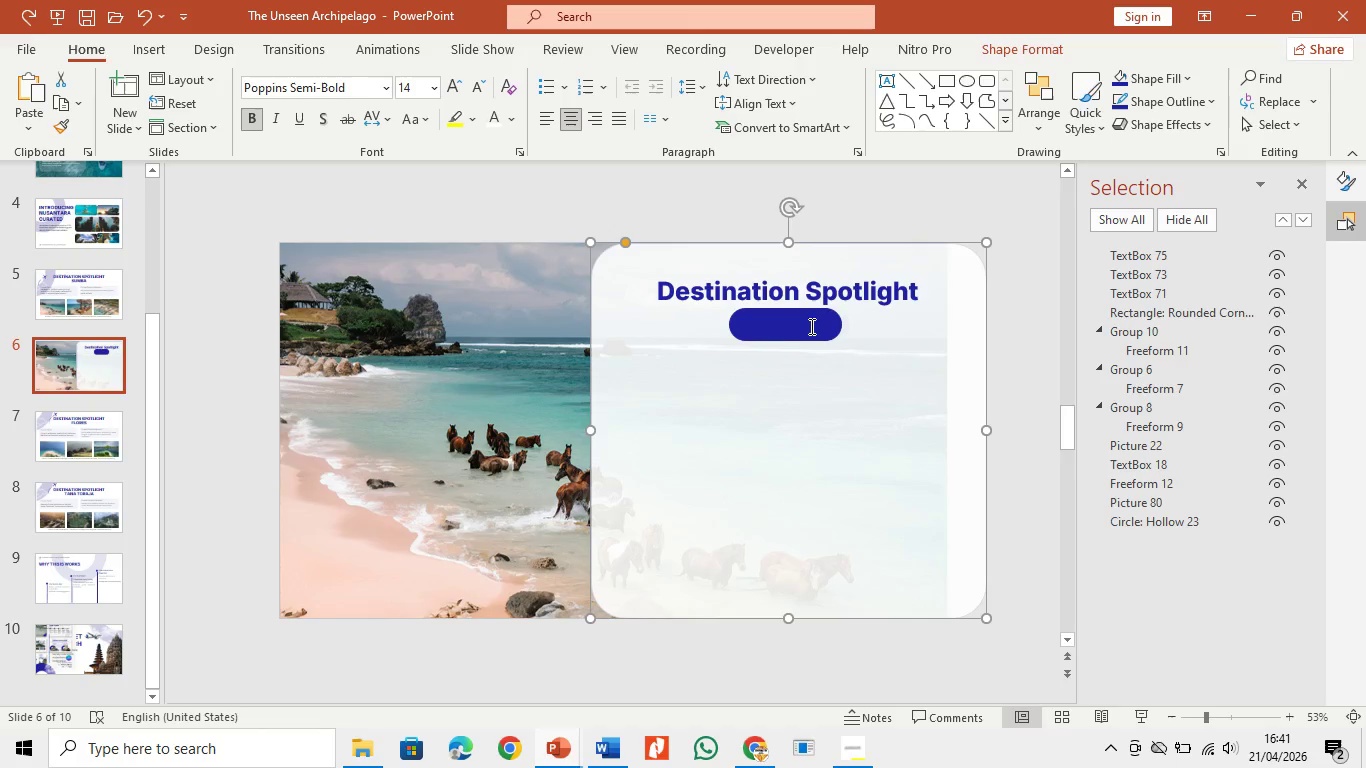 
double_click([806, 321])
 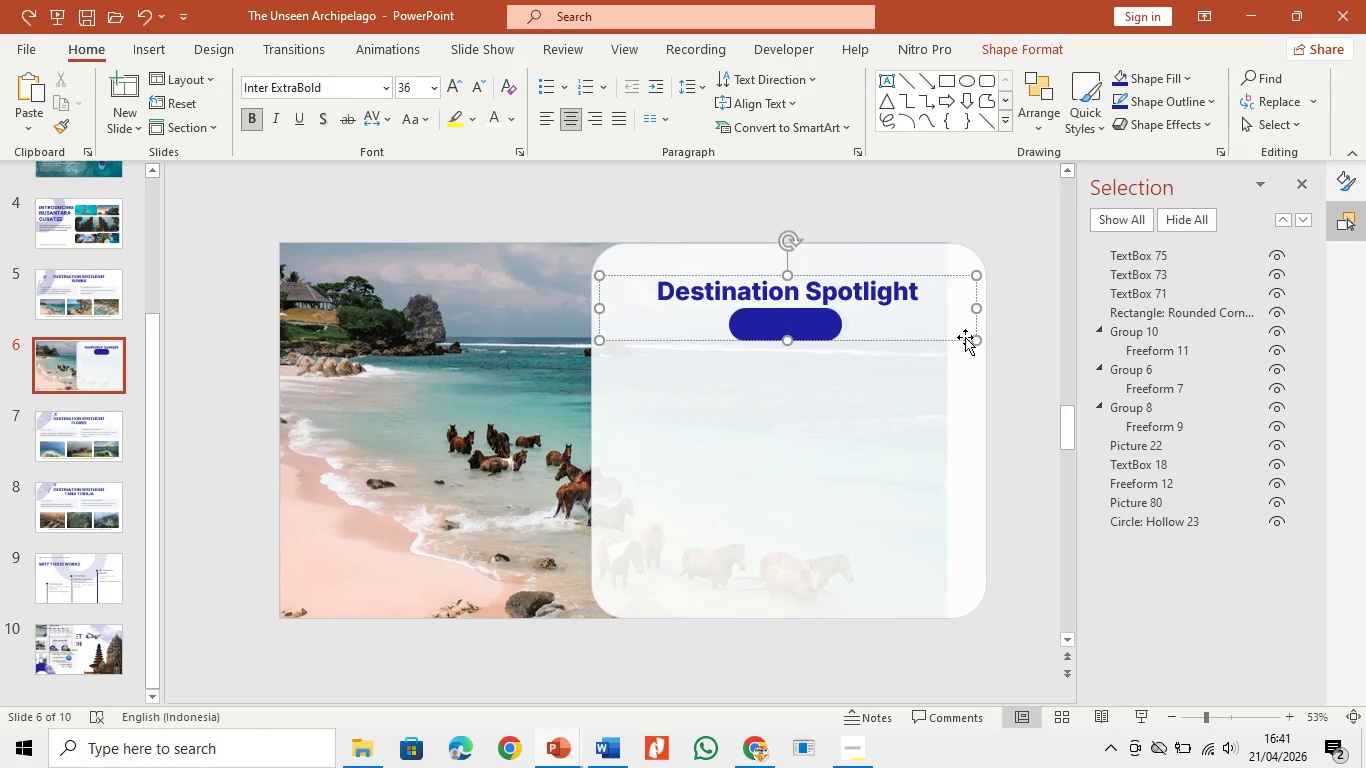 
left_click_drag(start_coordinate=[978, 342], to_coordinate=[967, 314])
 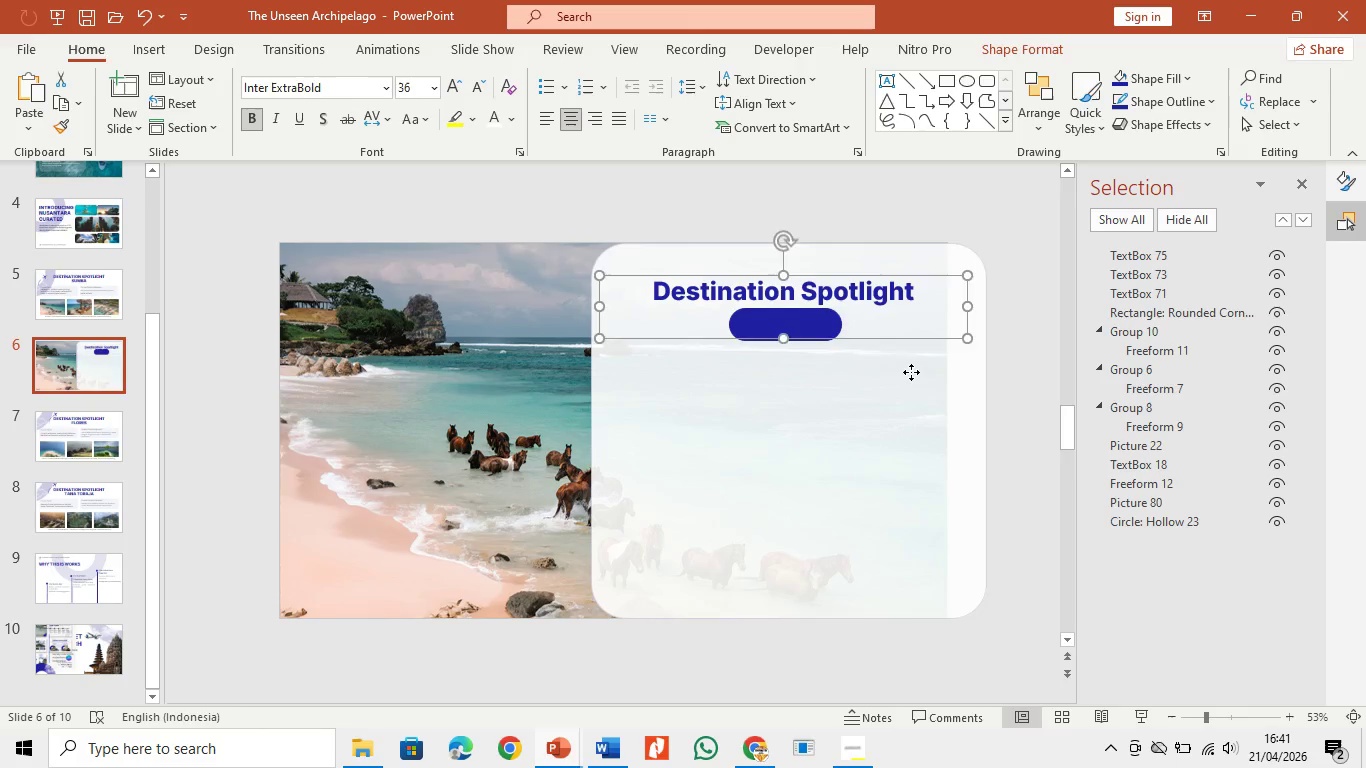 
left_click([911, 372])
 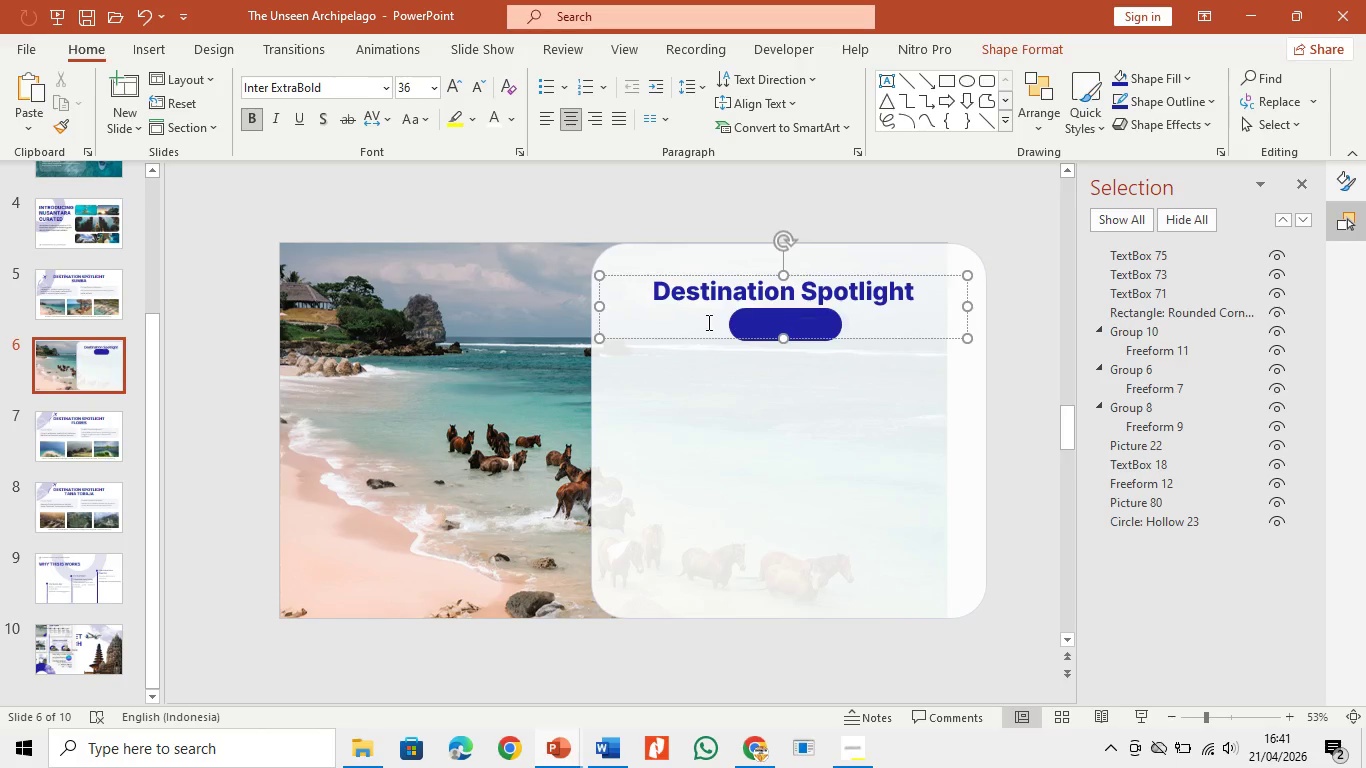 
key(Backspace)
 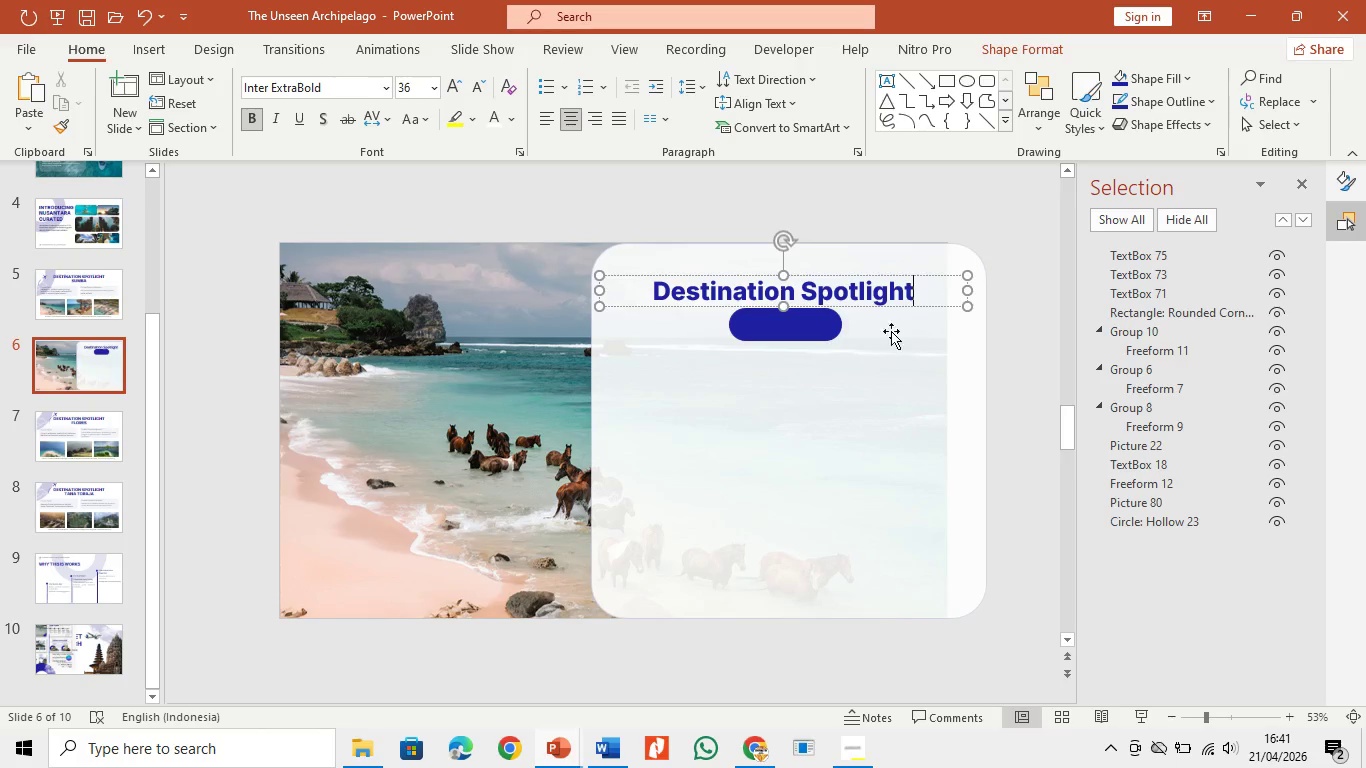 
left_click([810, 331])
 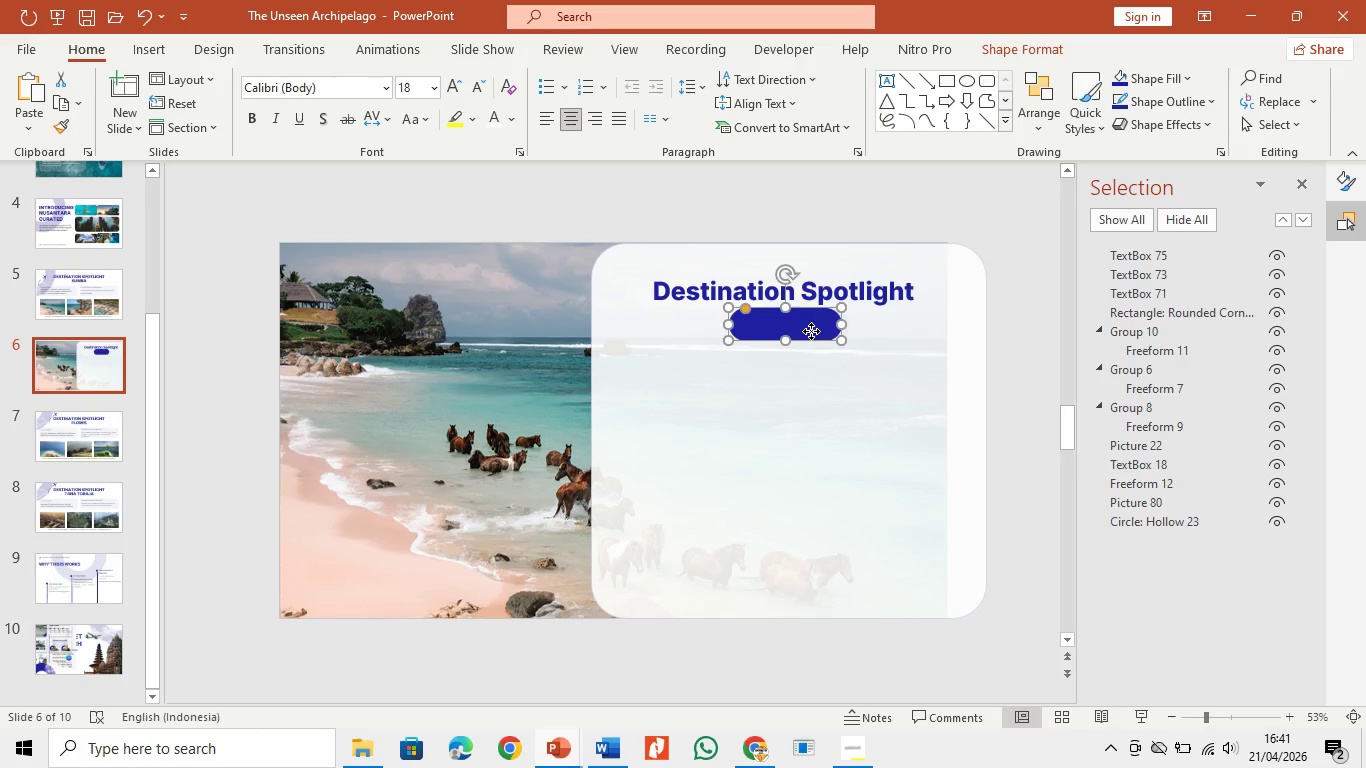 
left_click_drag(start_coordinate=[811, 331], to_coordinate=[803, 338])
 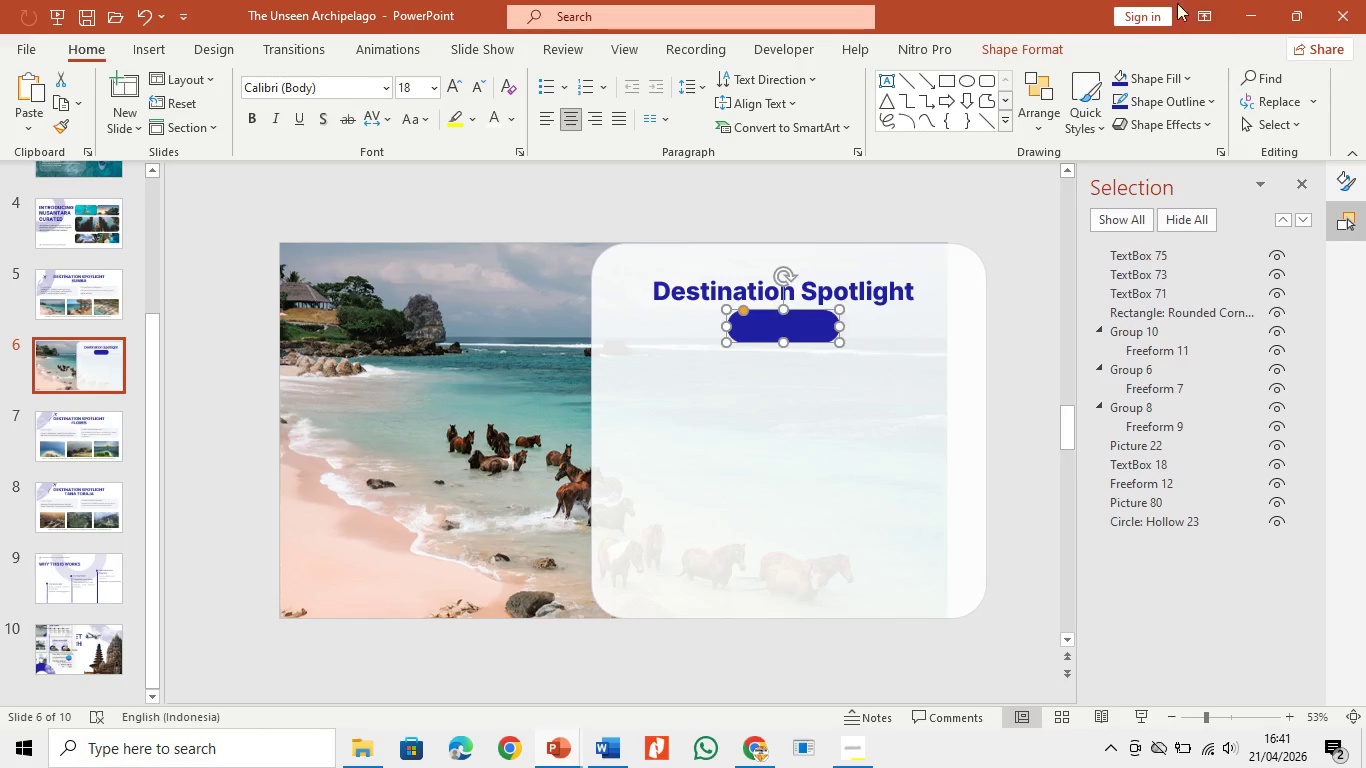 
left_click([1041, 58])
 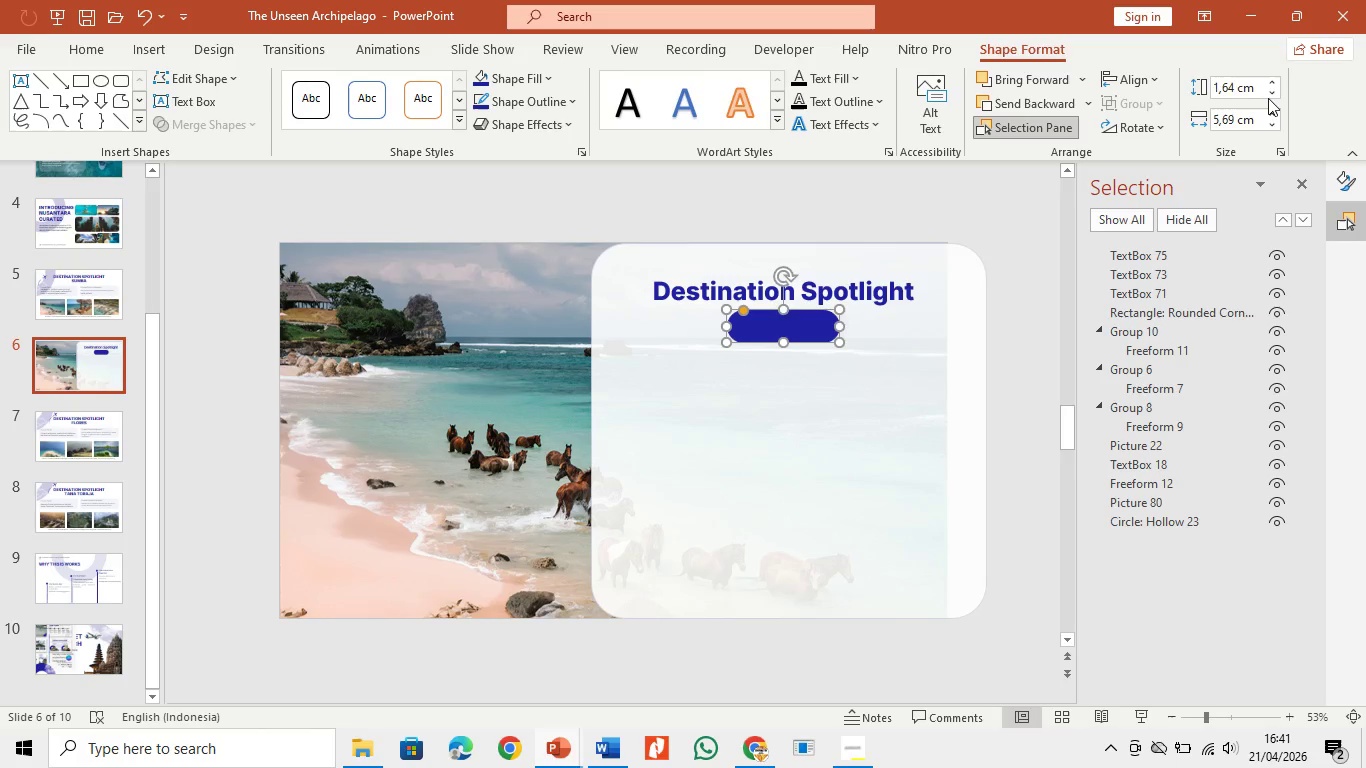 
left_click([1027, 135])
 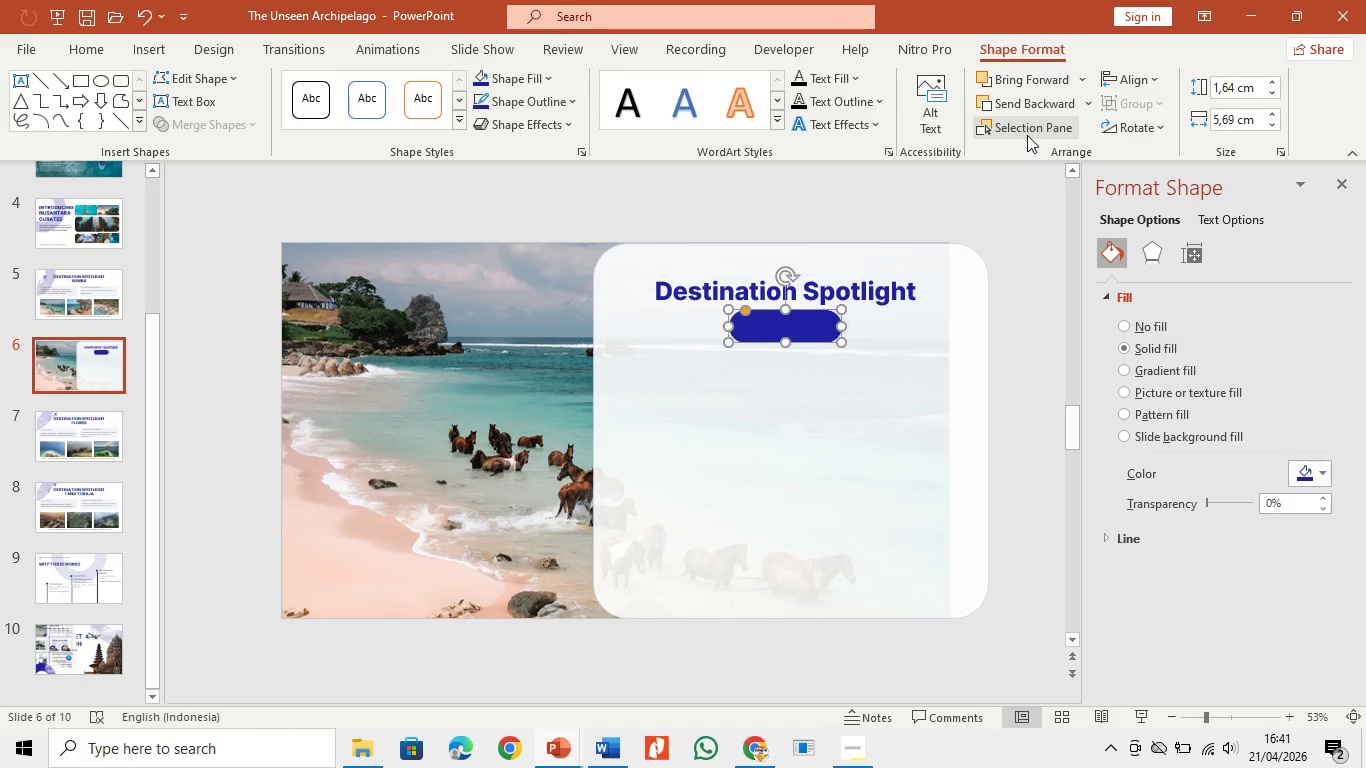 
left_click([1027, 135])
 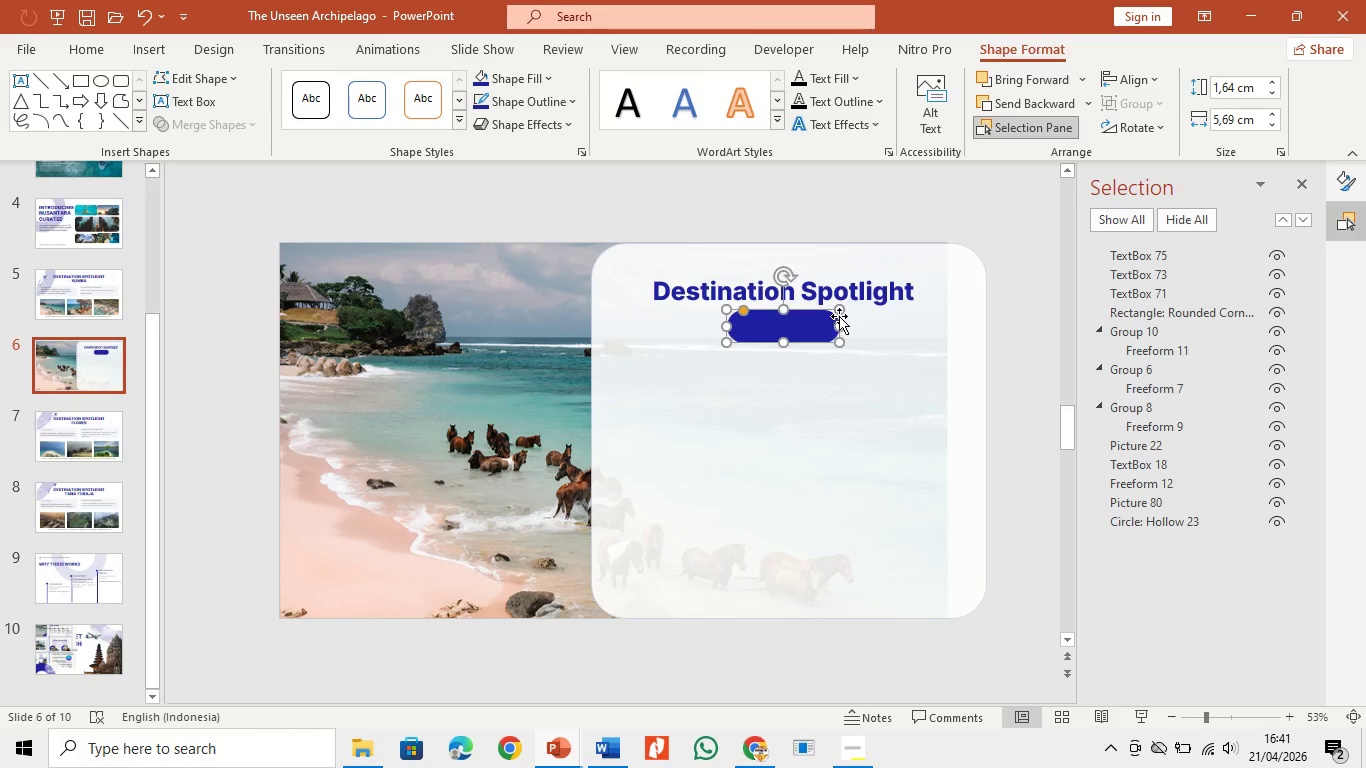 
left_click_drag(start_coordinate=[839, 312], to_coordinate=[835, 317])
 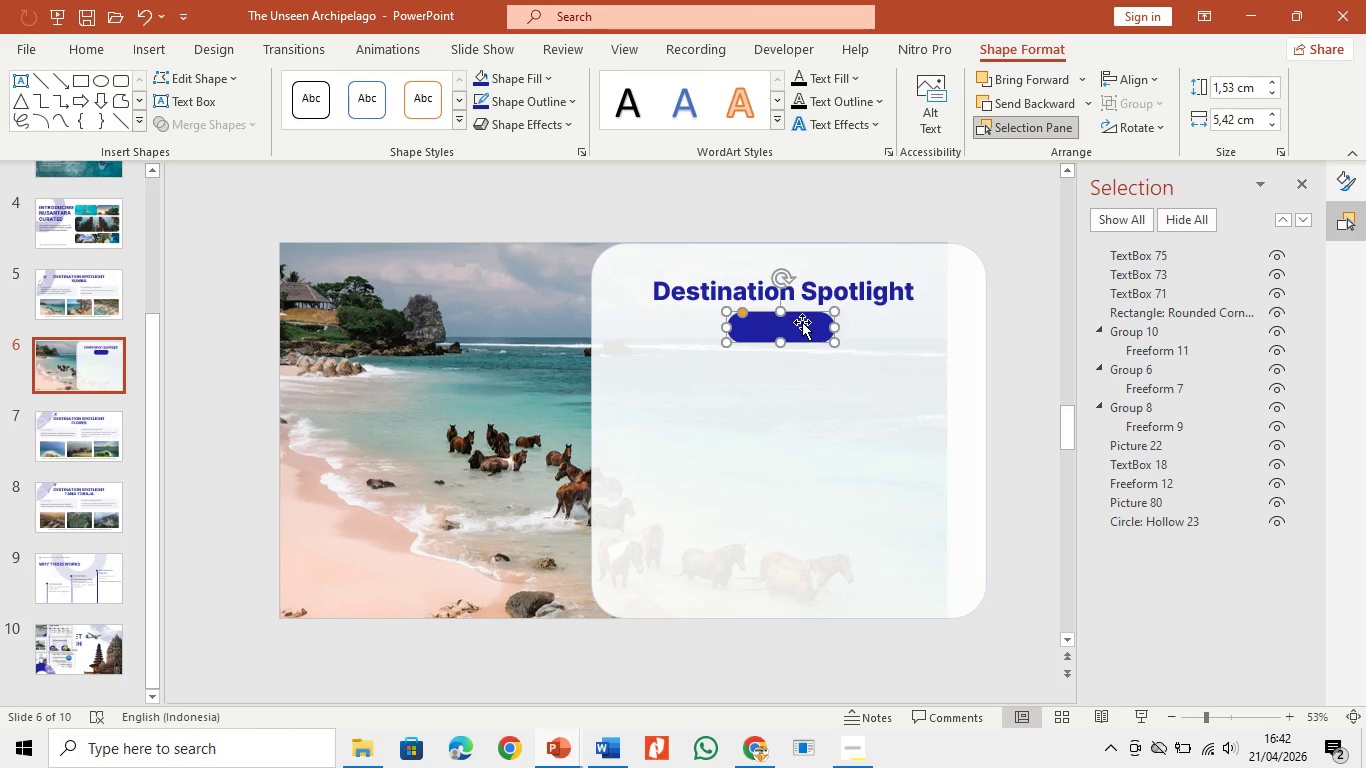 
left_click([802, 322])
 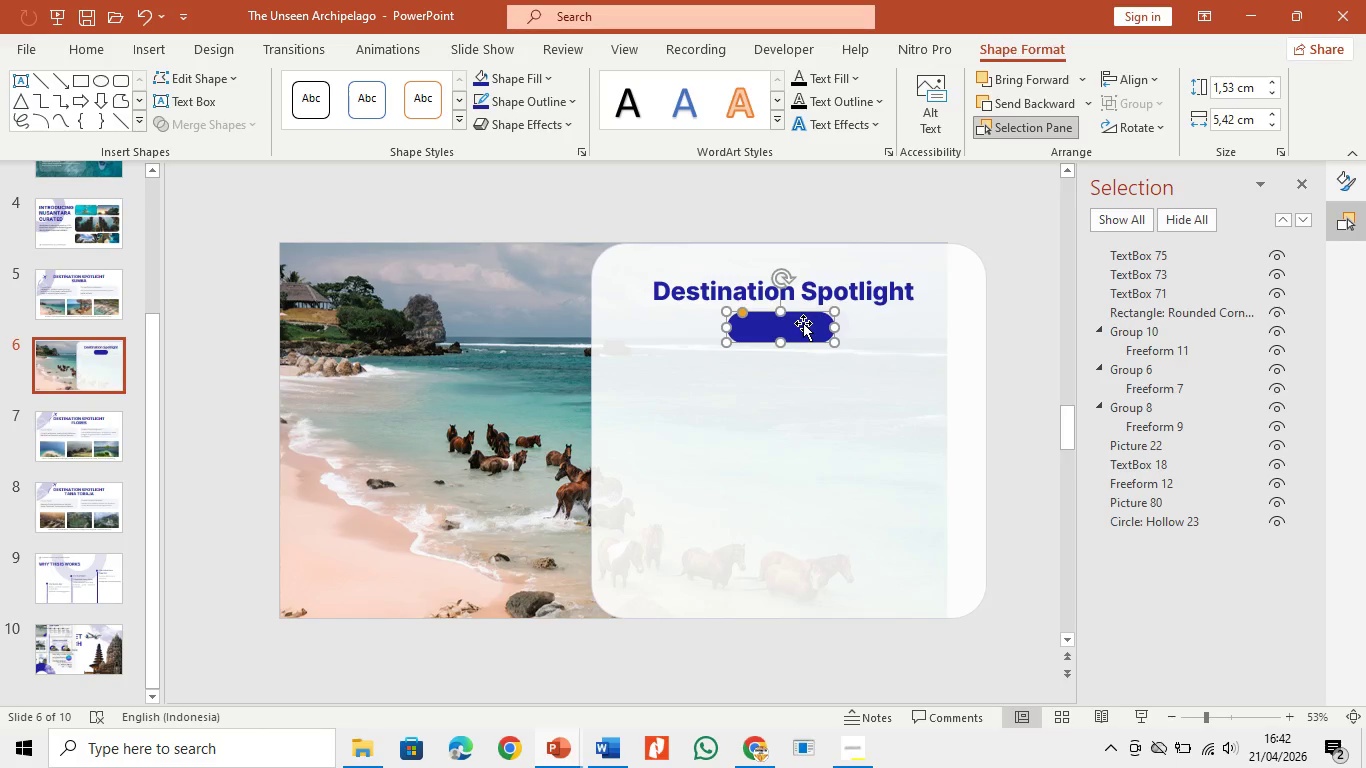 
key(Control+V)
 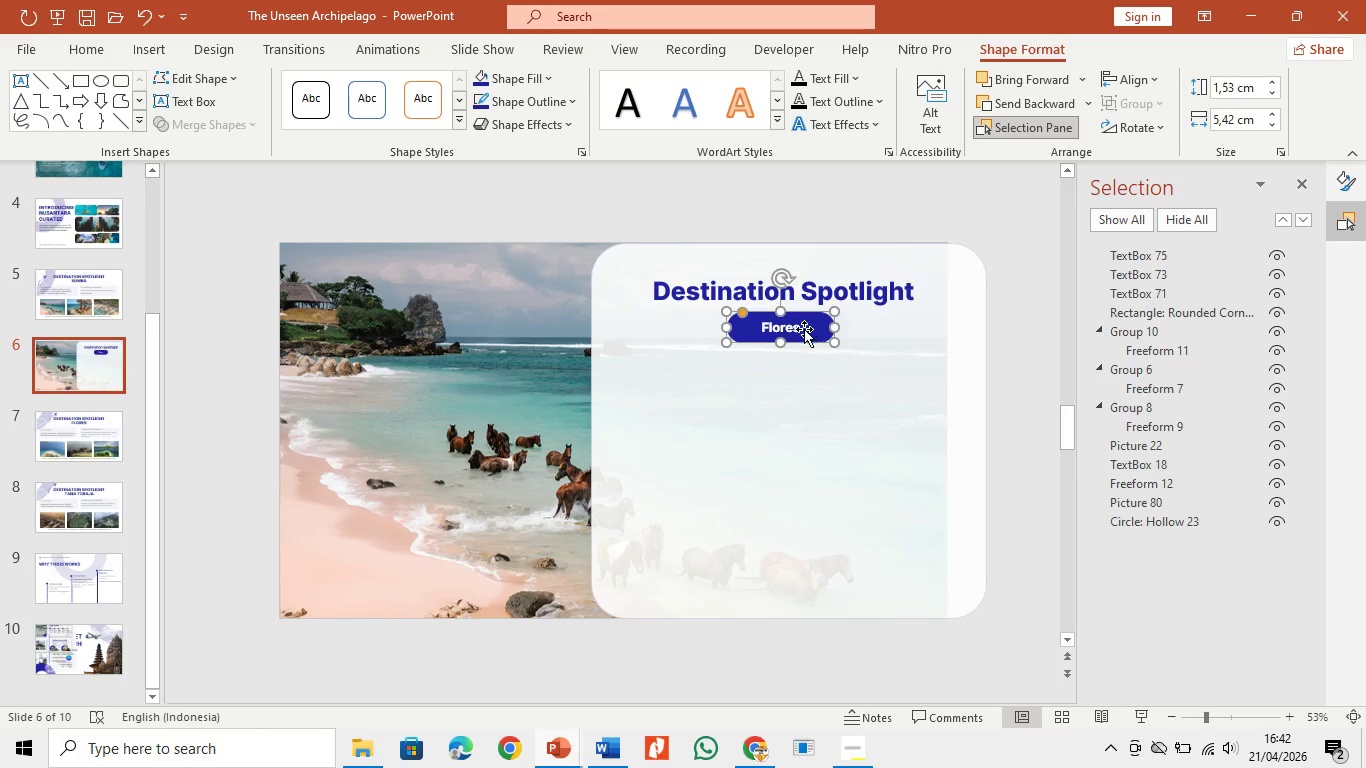 
left_click([786, 325])
 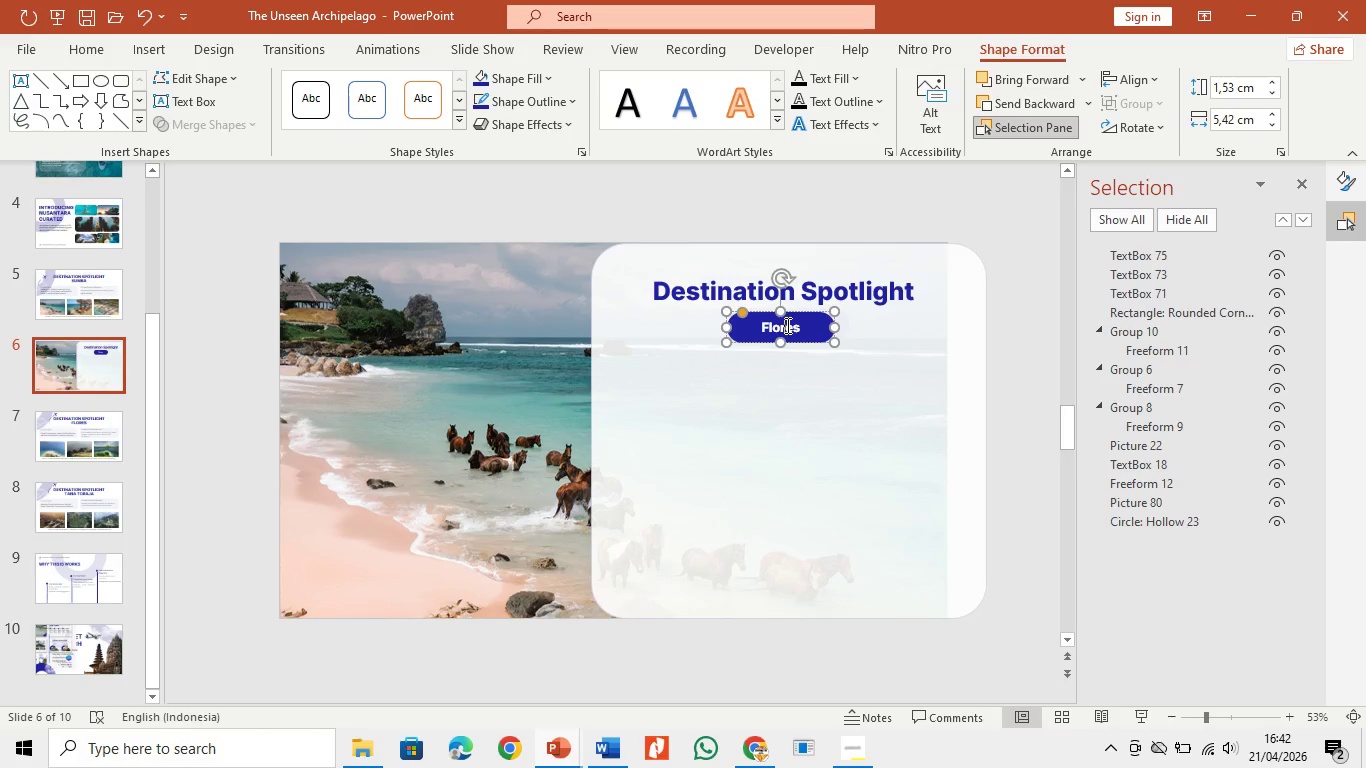 
key(Control+A)
 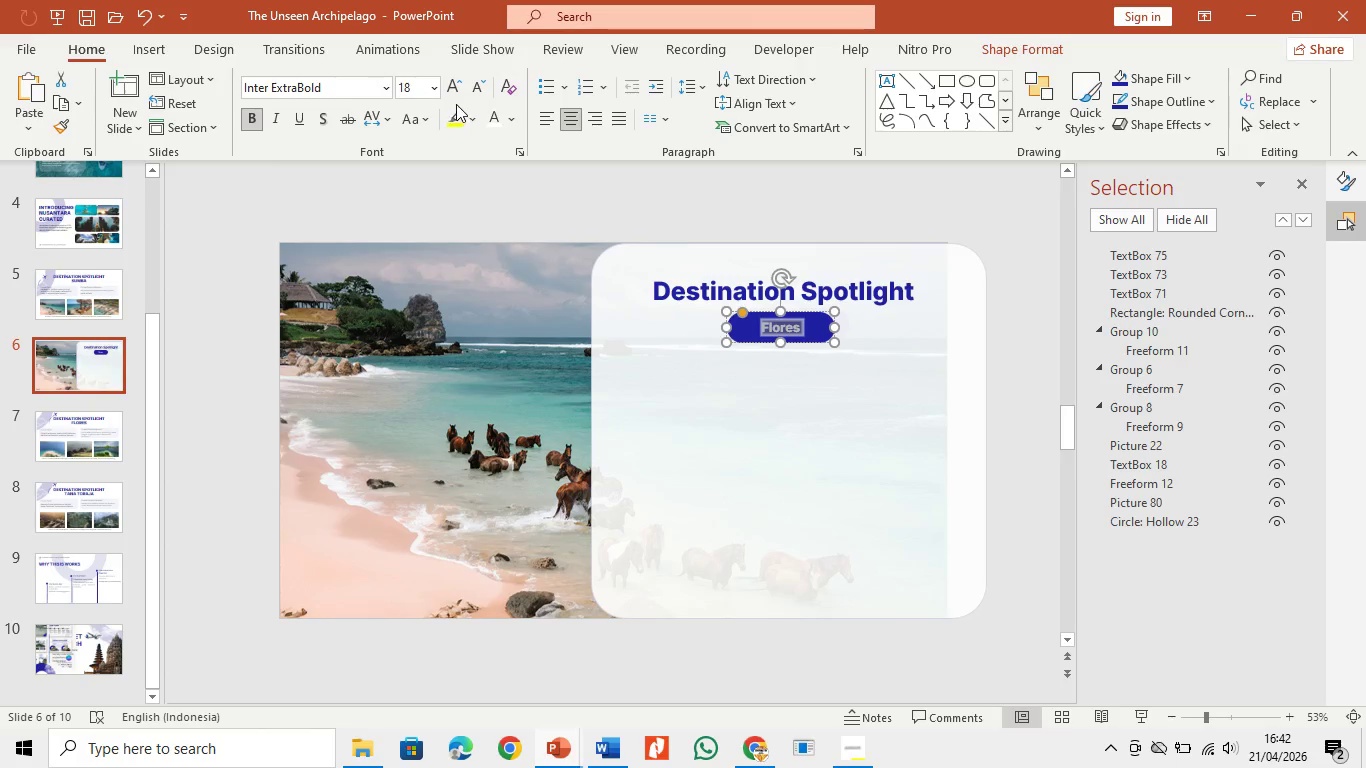 
double_click([458, 84])
 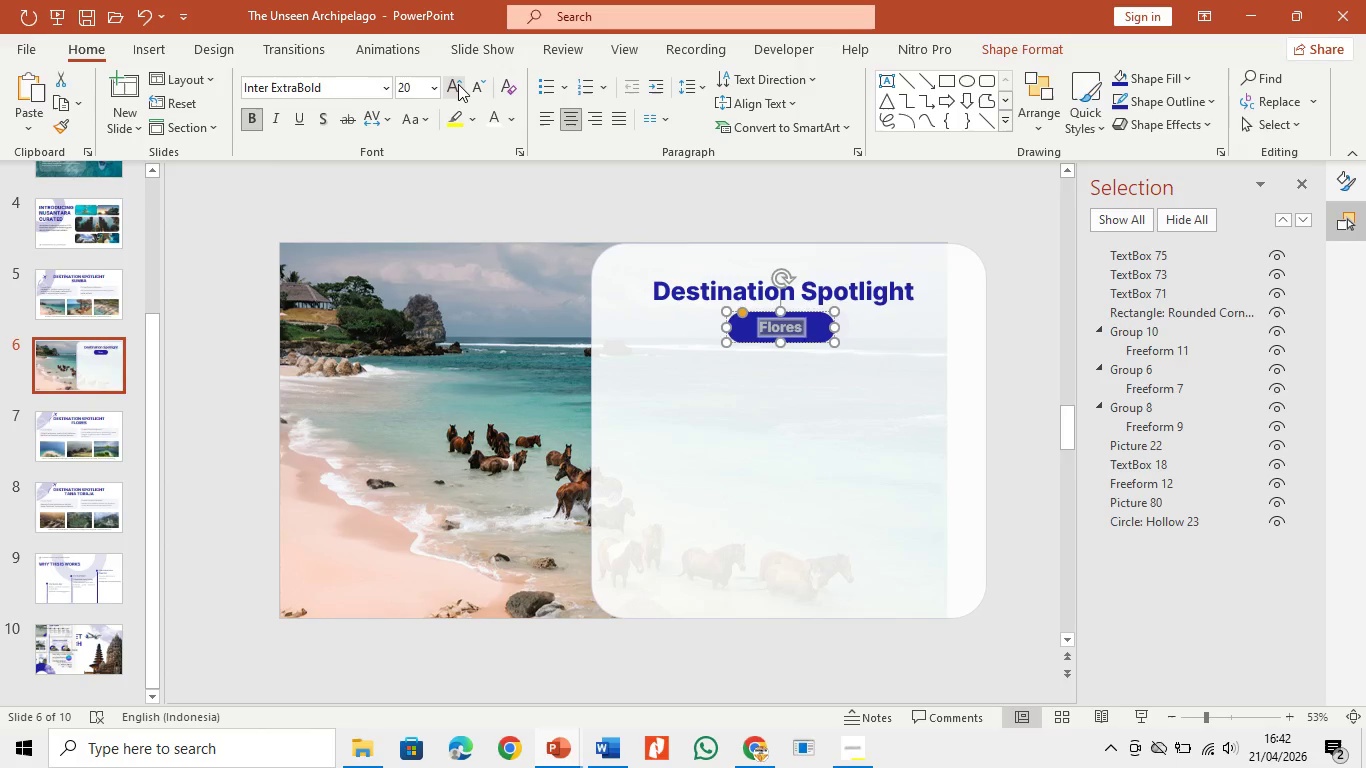 
triple_click([458, 84])
 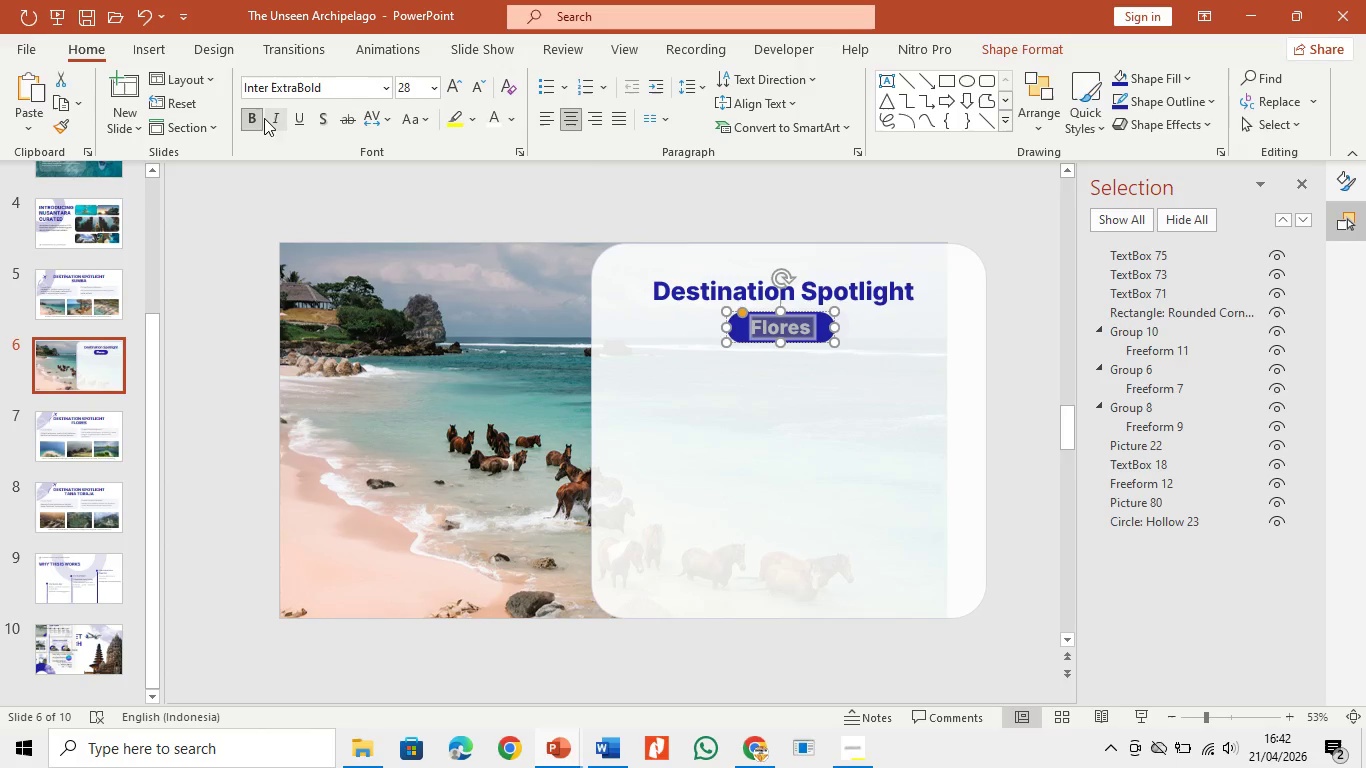 
left_click([271, 121])
 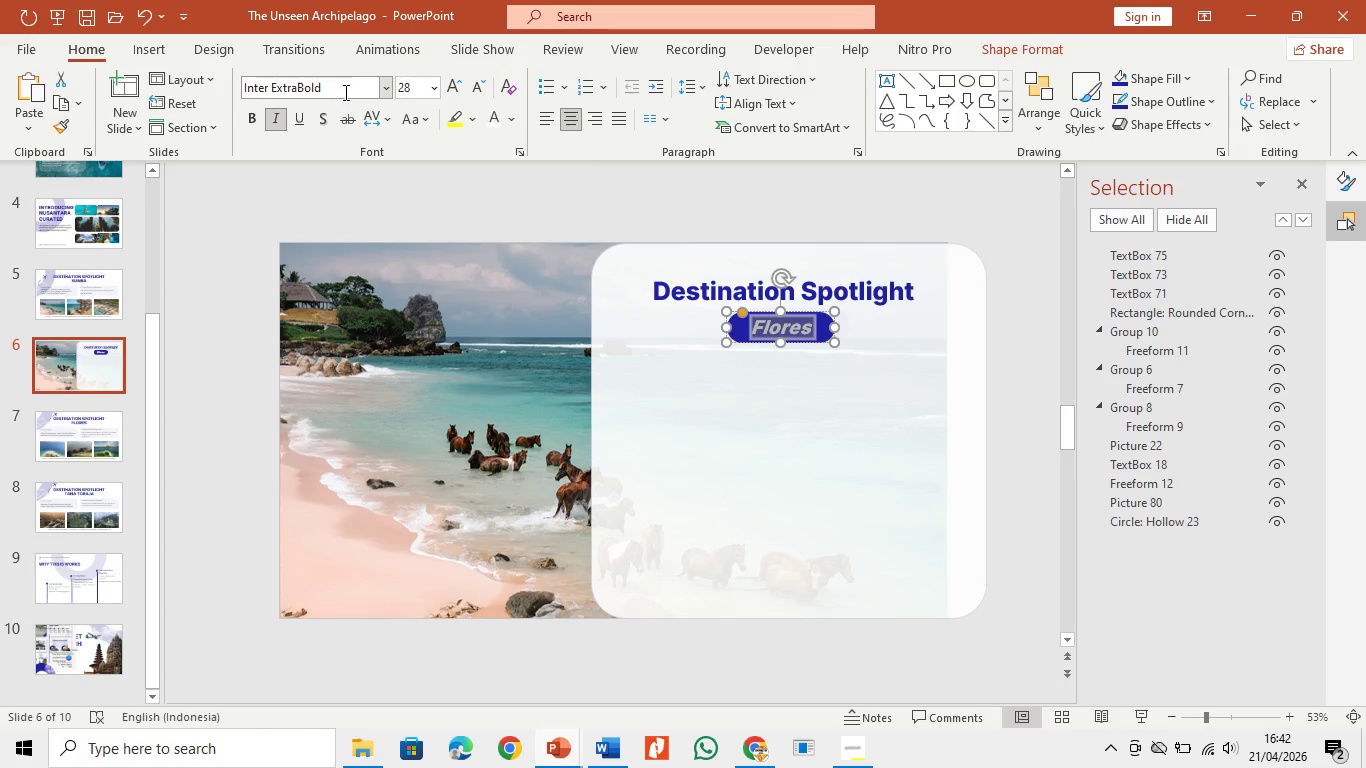 
left_click([386, 86])
 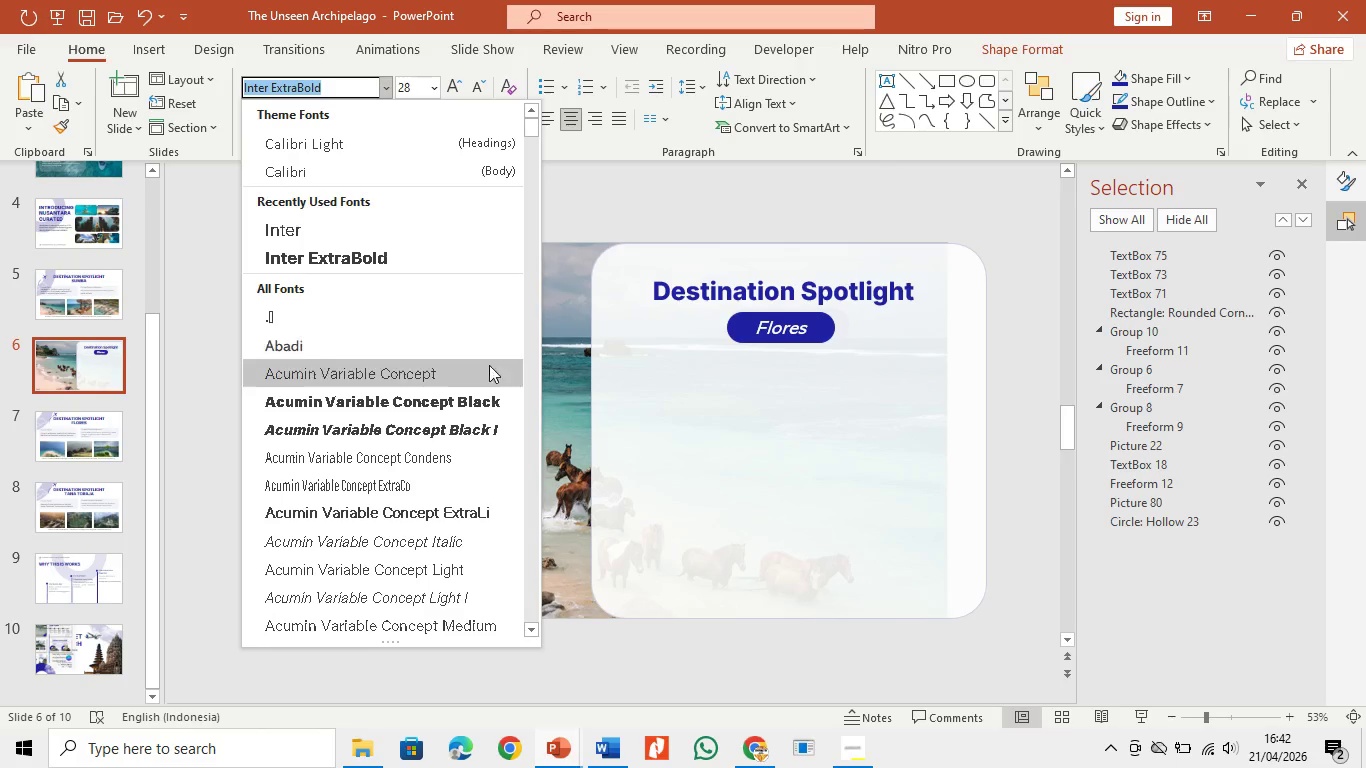 
wait(6.06)
 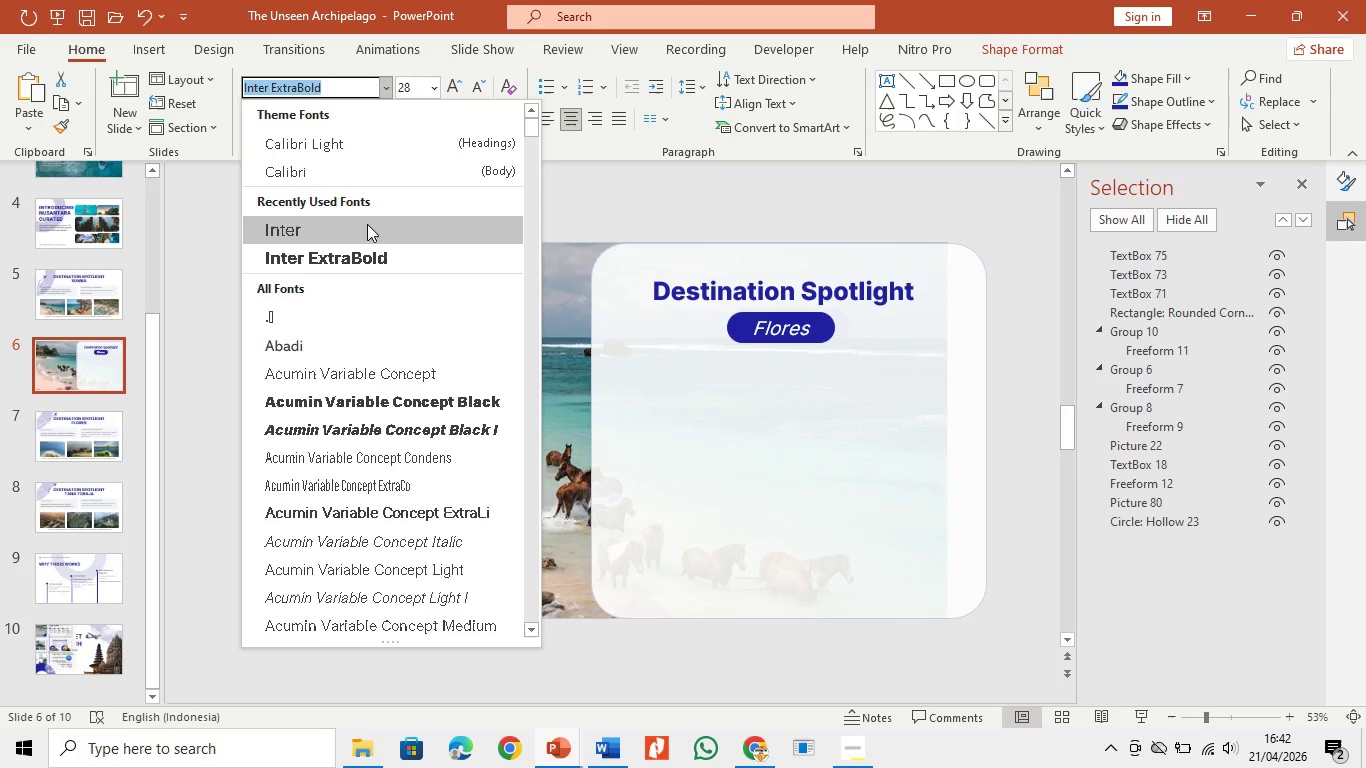 
scroll: coordinate [390, 537], scroll_direction: down, amount: 18.0
 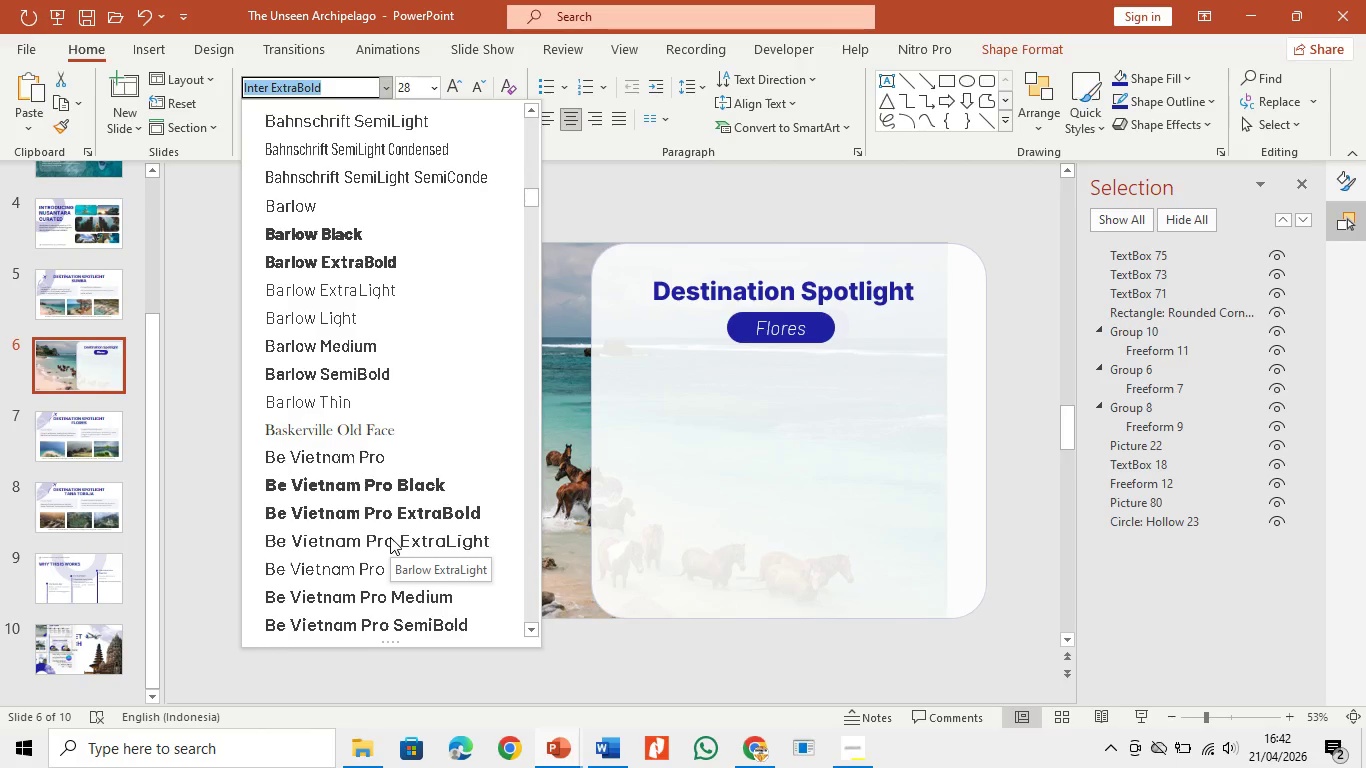 
scroll: coordinate [390, 537], scroll_direction: up, amount: 1.0
 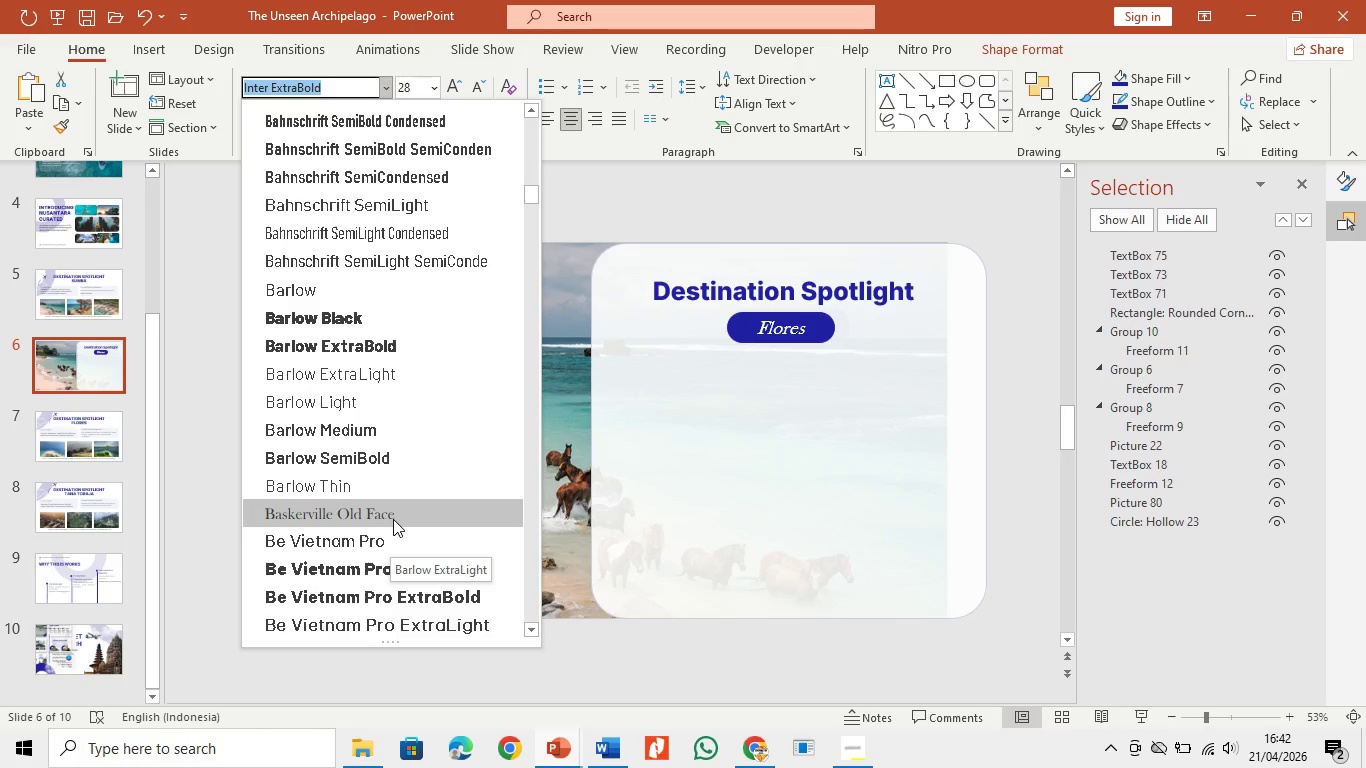 
scroll: coordinate [395, 582], scroll_direction: down, amount: 22.0
 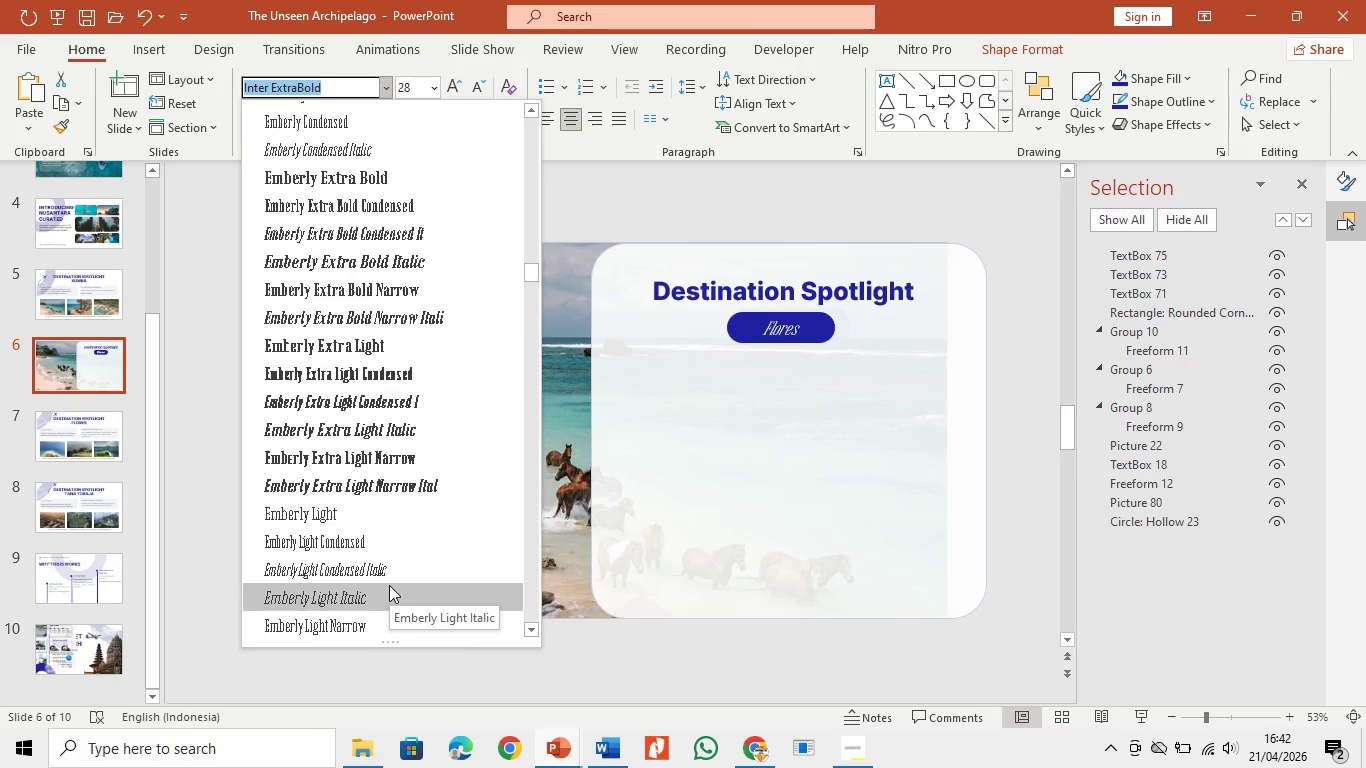 
left_click([389, 585])
 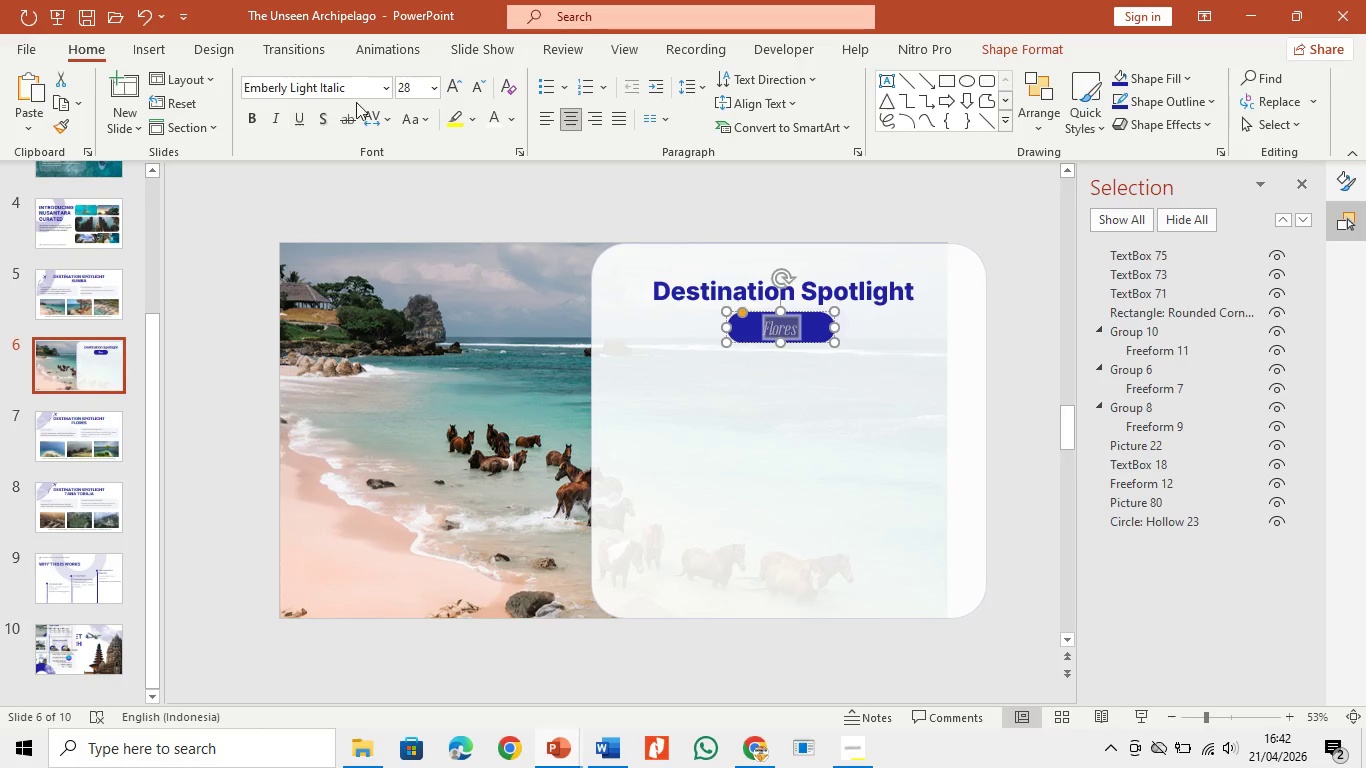 
left_click([384, 89])
 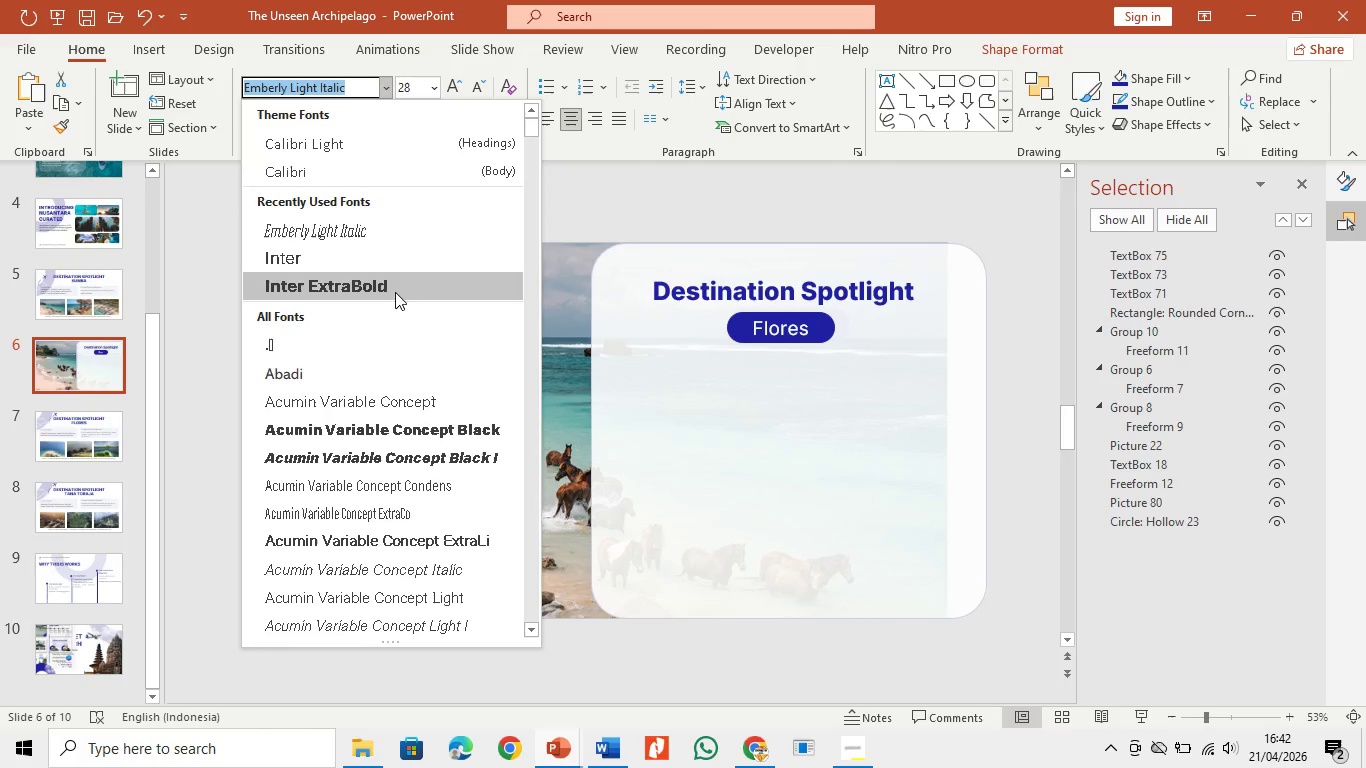 
scroll: coordinate [429, 468], scroll_direction: down, amount: 23.0
 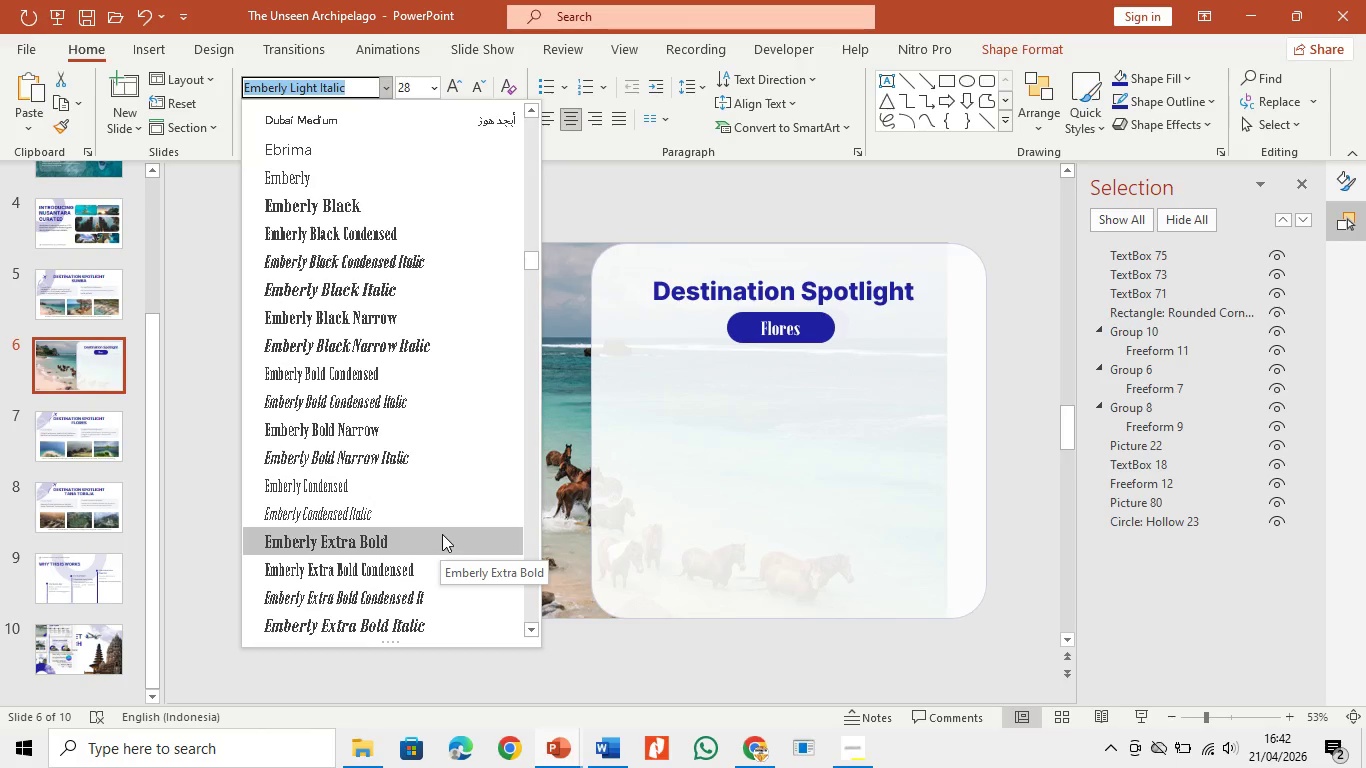 
left_click([443, 534])
 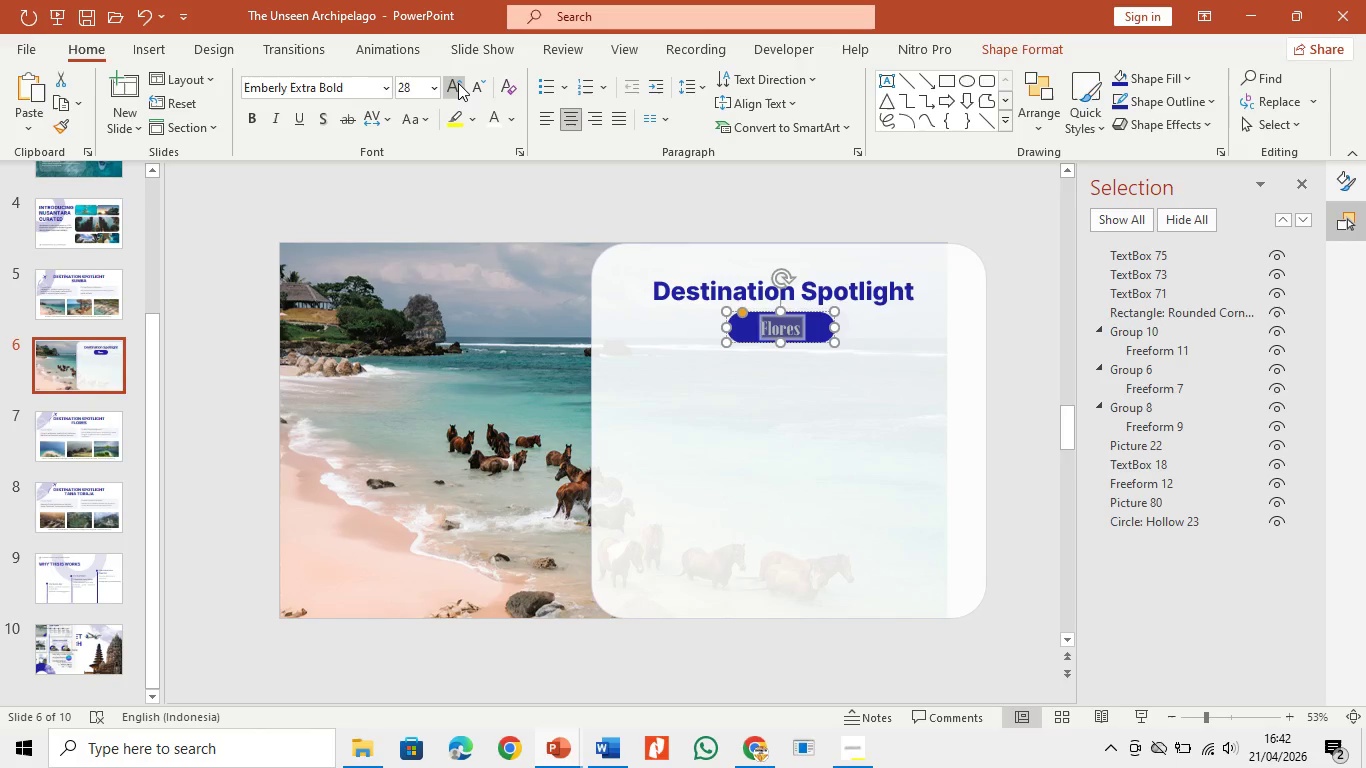 
double_click([458, 83])
 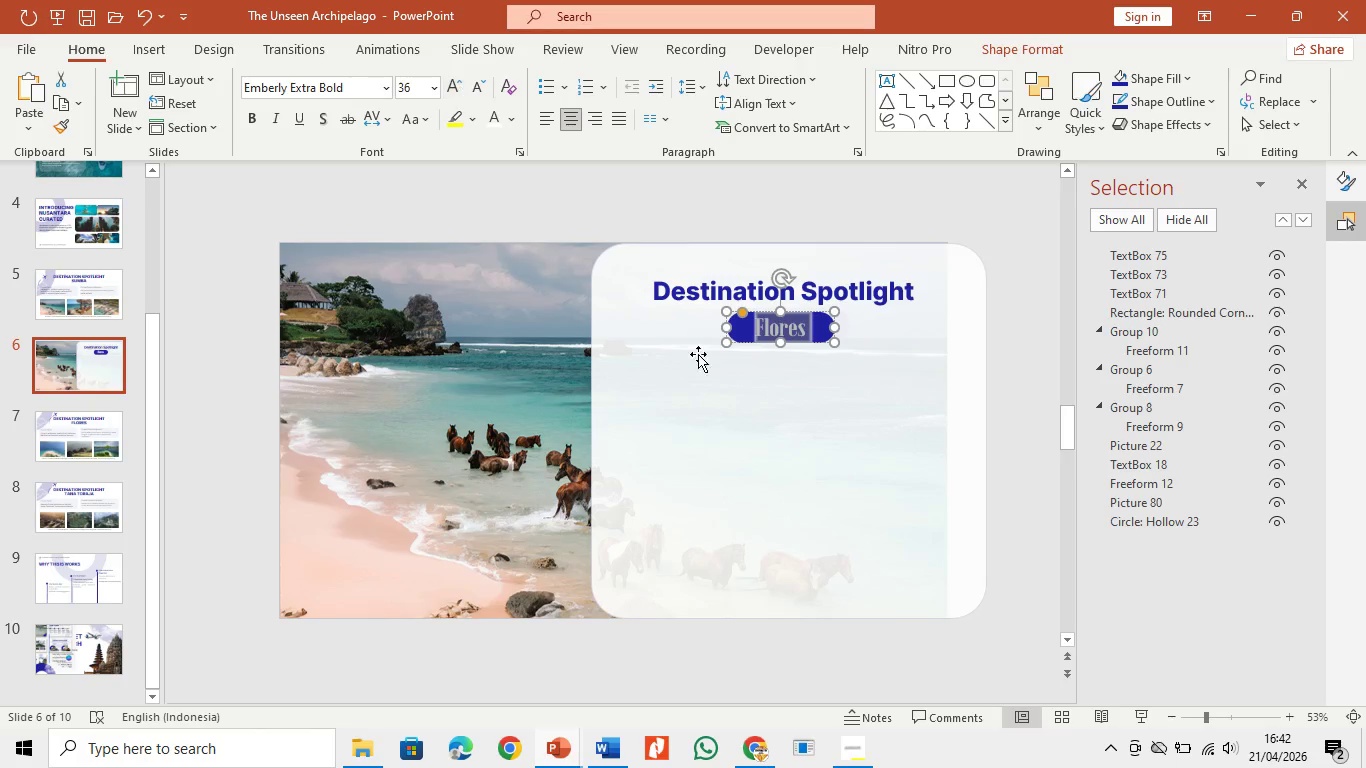 
left_click([791, 450])
 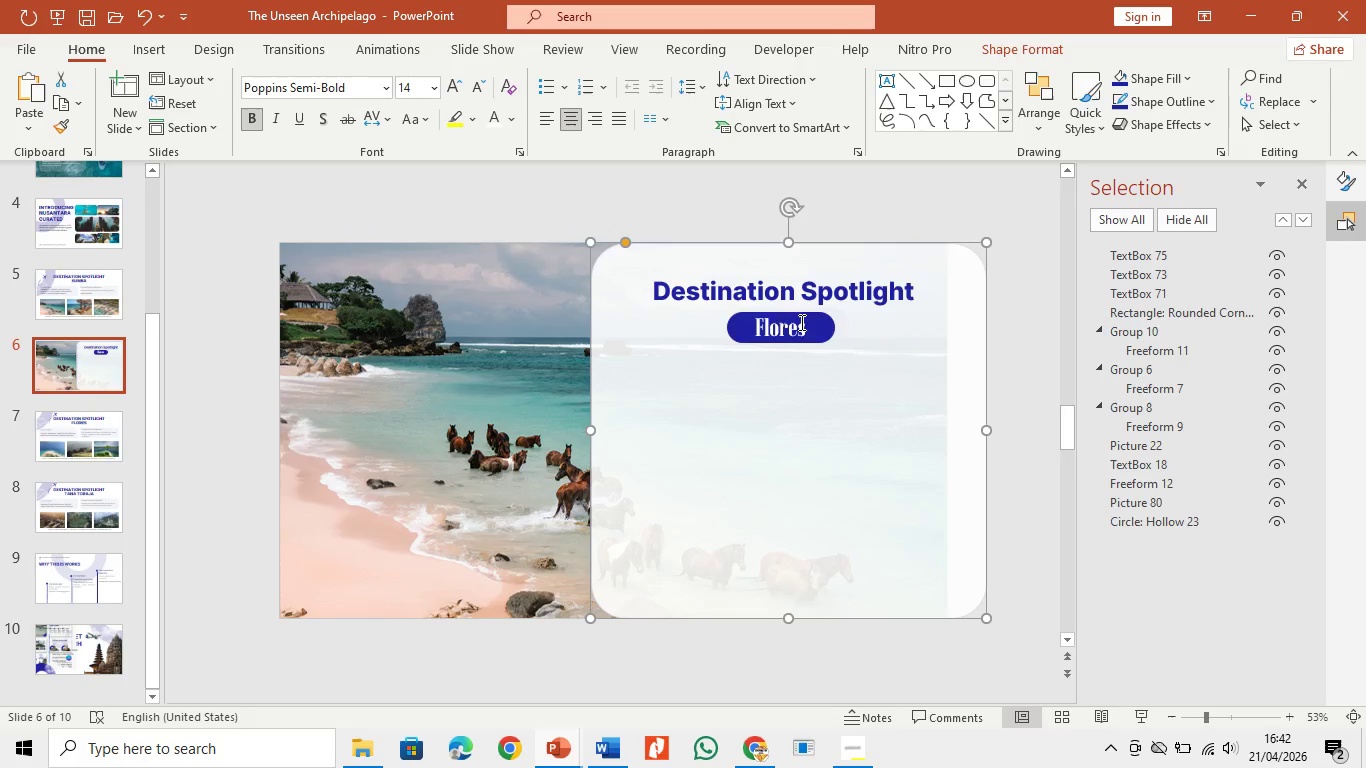 
left_click([802, 322])
 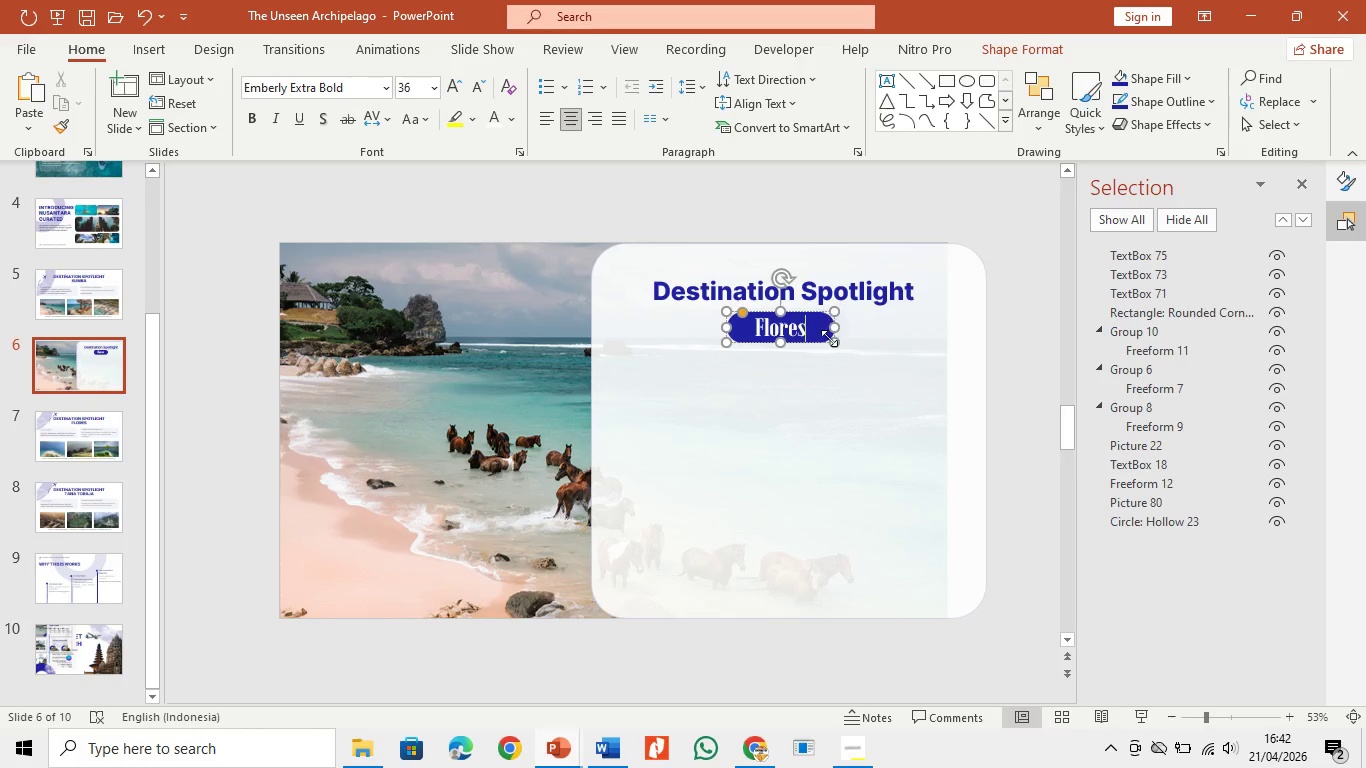 
left_click([831, 391])
 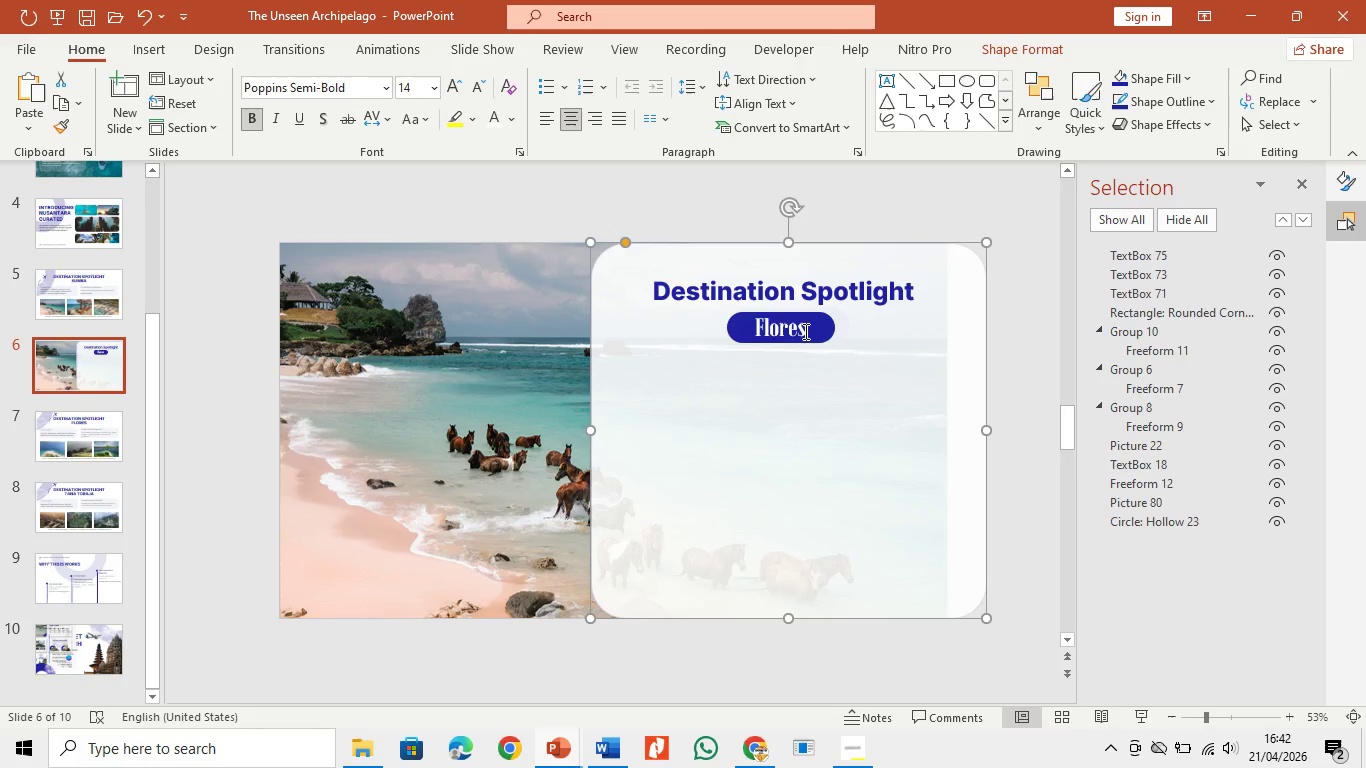 
left_click([799, 330])
 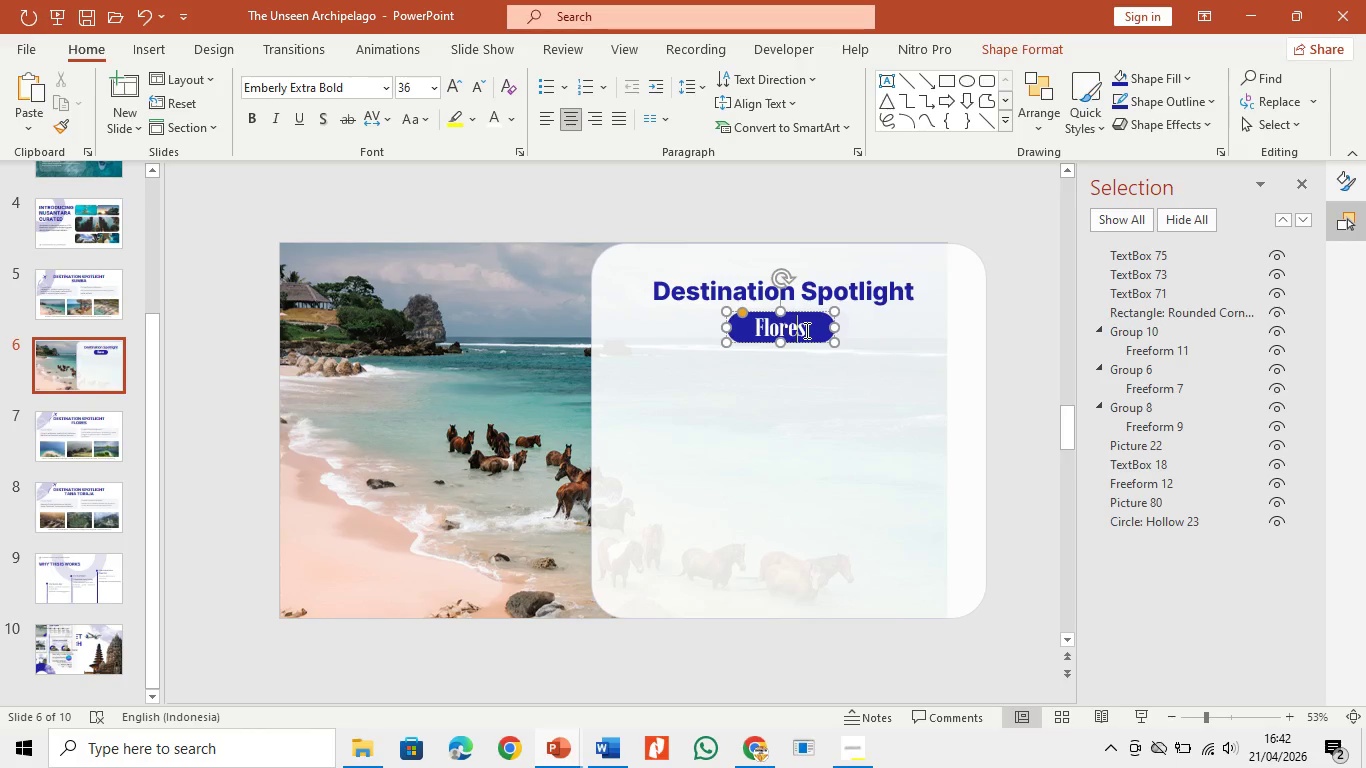 
left_click_drag(start_coordinate=[805, 330], to_coordinate=[744, 329])
 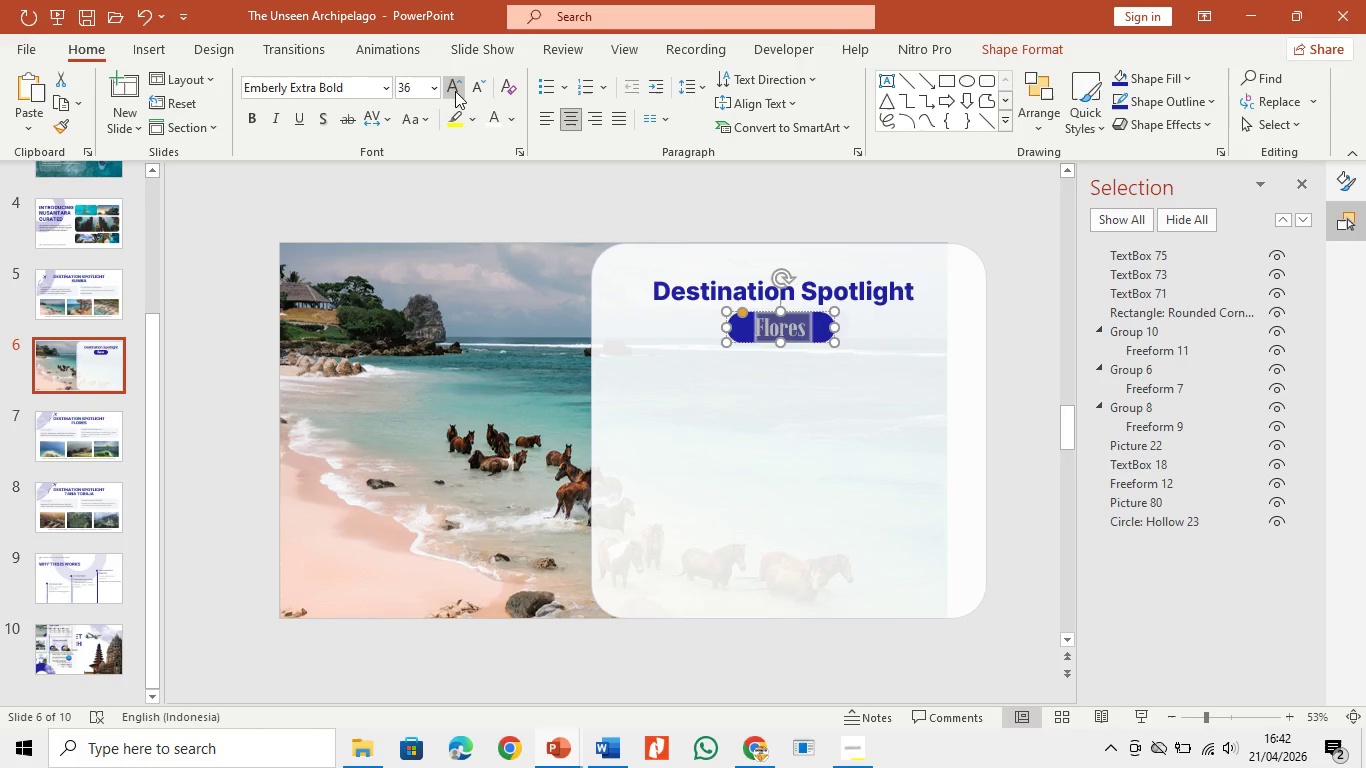 
double_click([454, 90])
 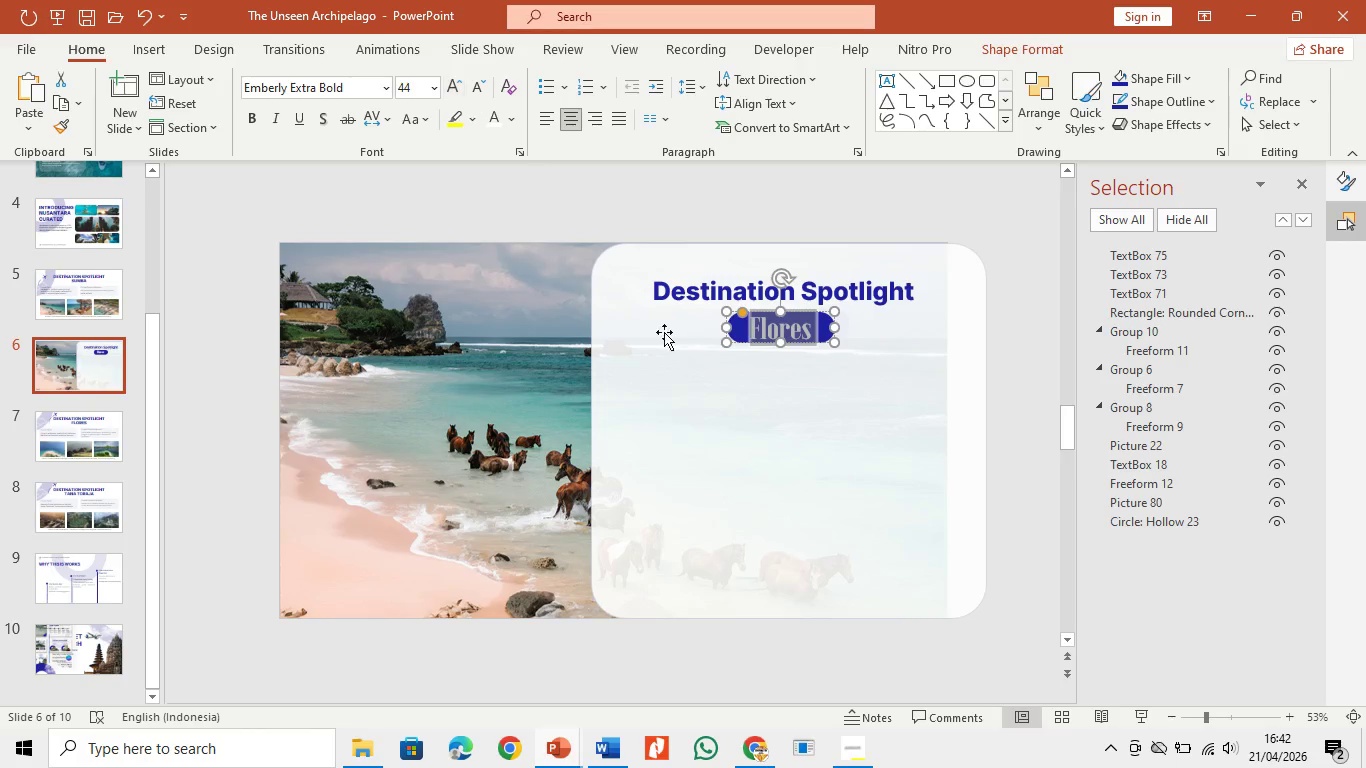 
left_click([698, 360])
 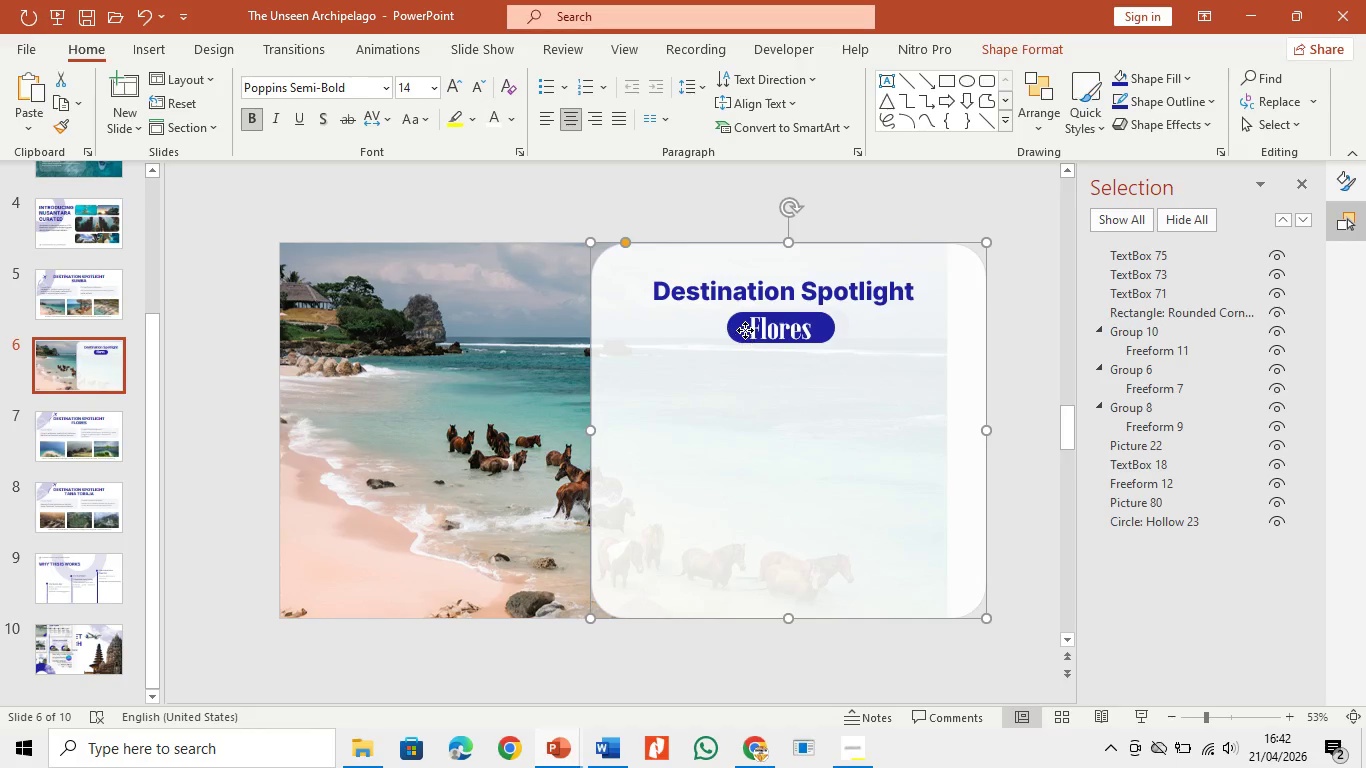 
left_click([745, 330])
 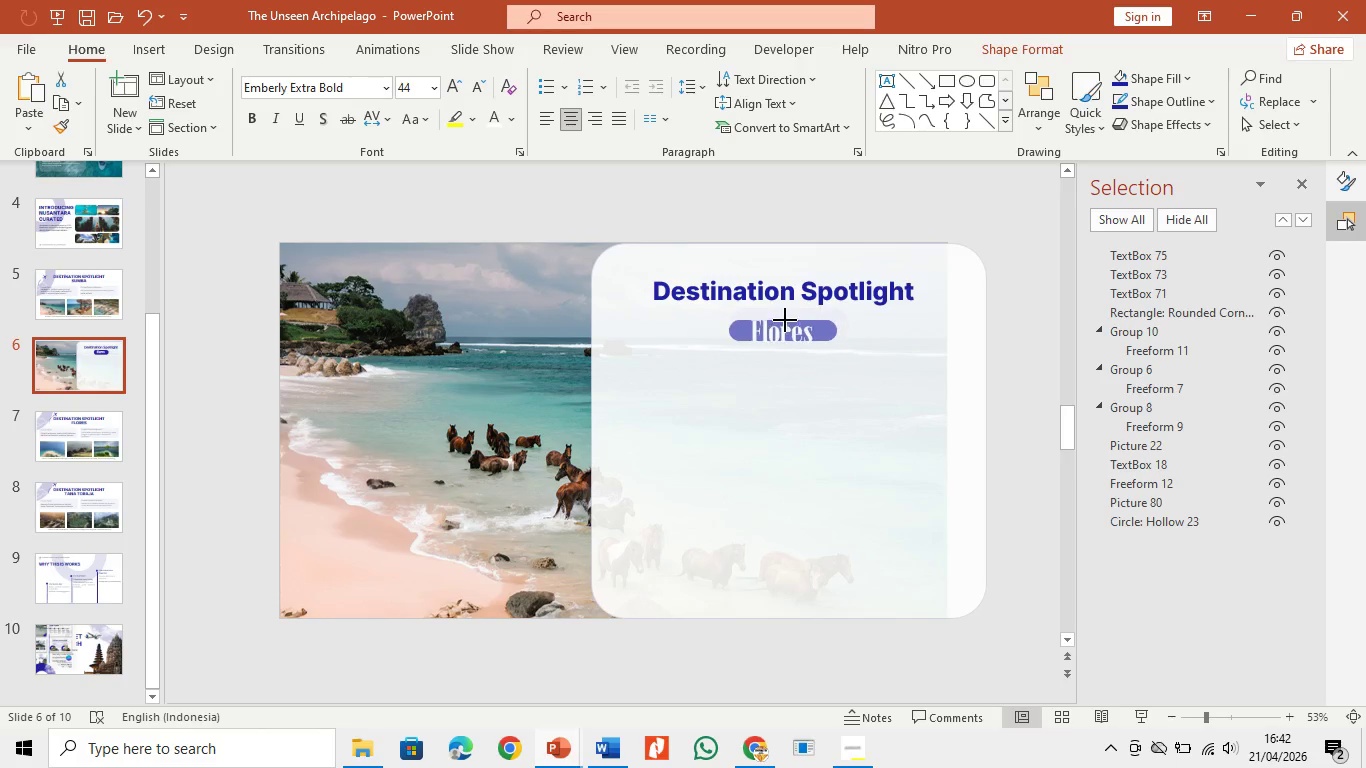 
wait(10.66)
 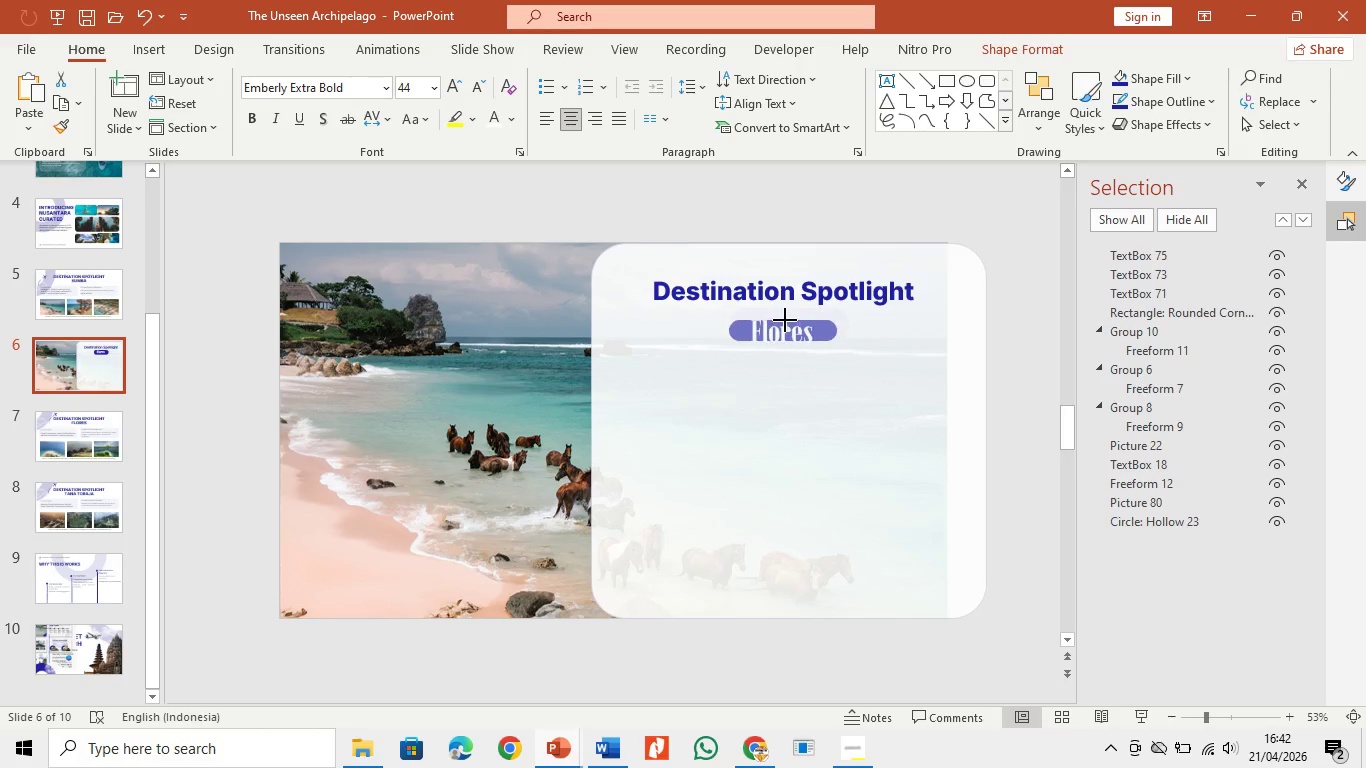 
left_click_drag(start_coordinate=[783, 342], to_coordinate=[782, 334])
 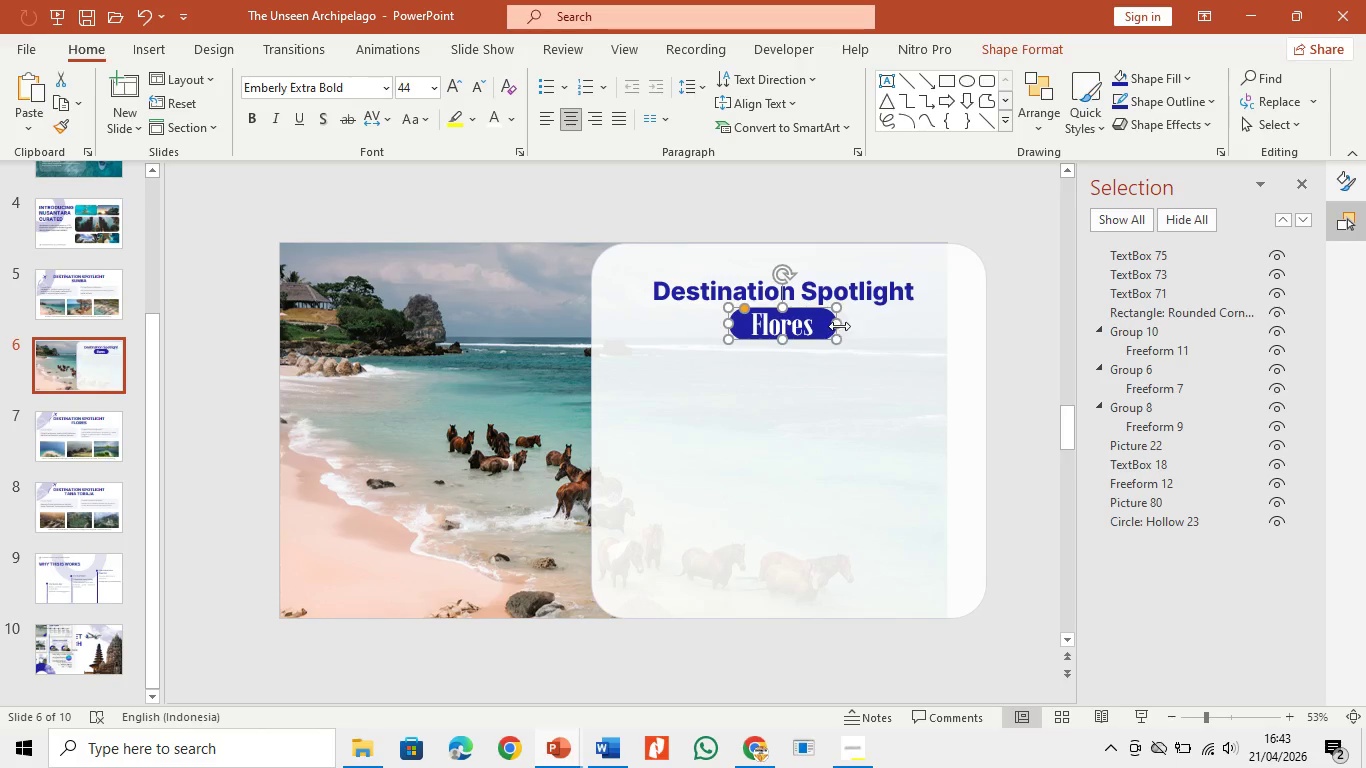 
left_click_drag(start_coordinate=[839, 326], to_coordinate=[818, 326])
 